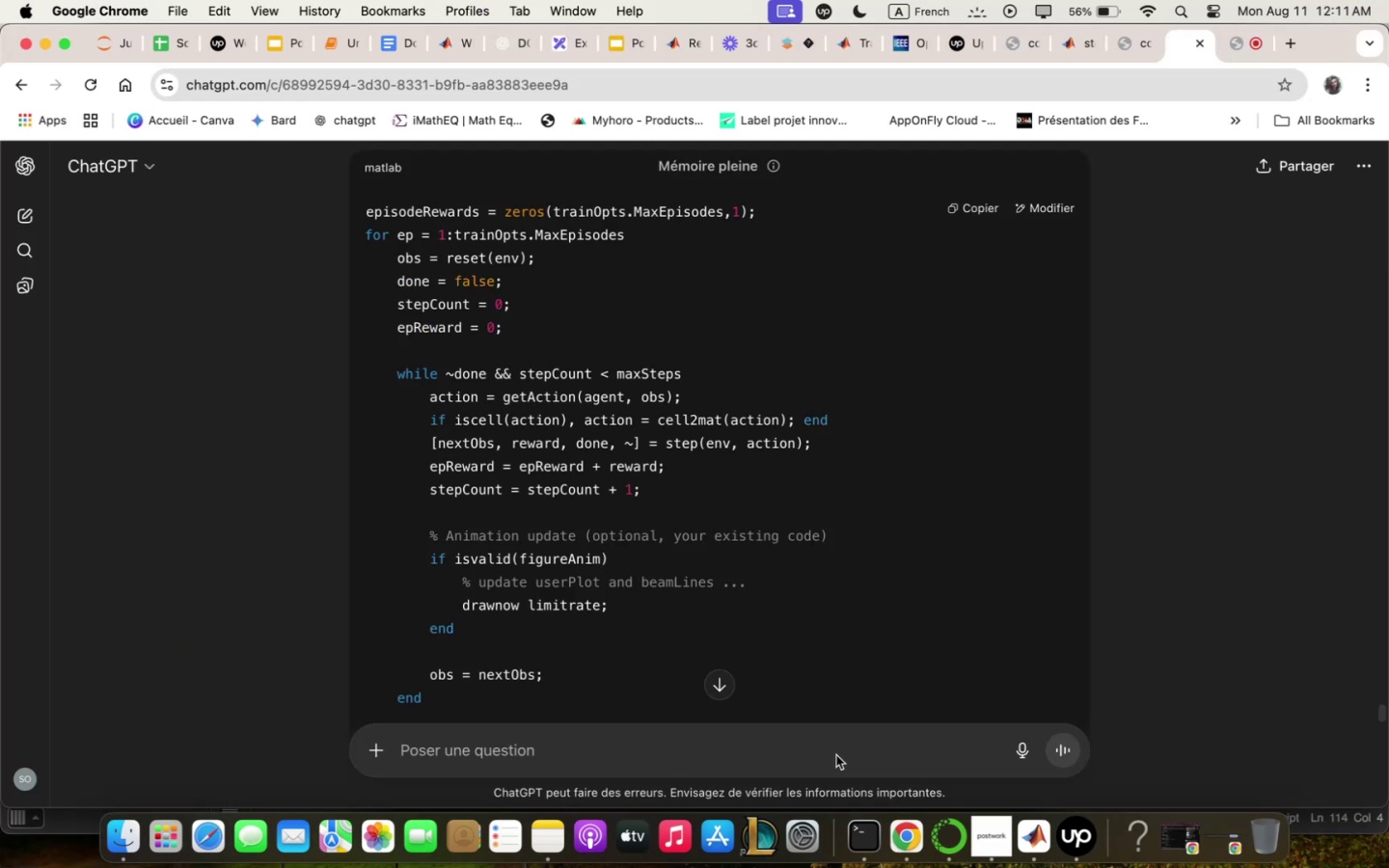 
type(updqte s)
key(Backspace)
type(qnd give full script)
 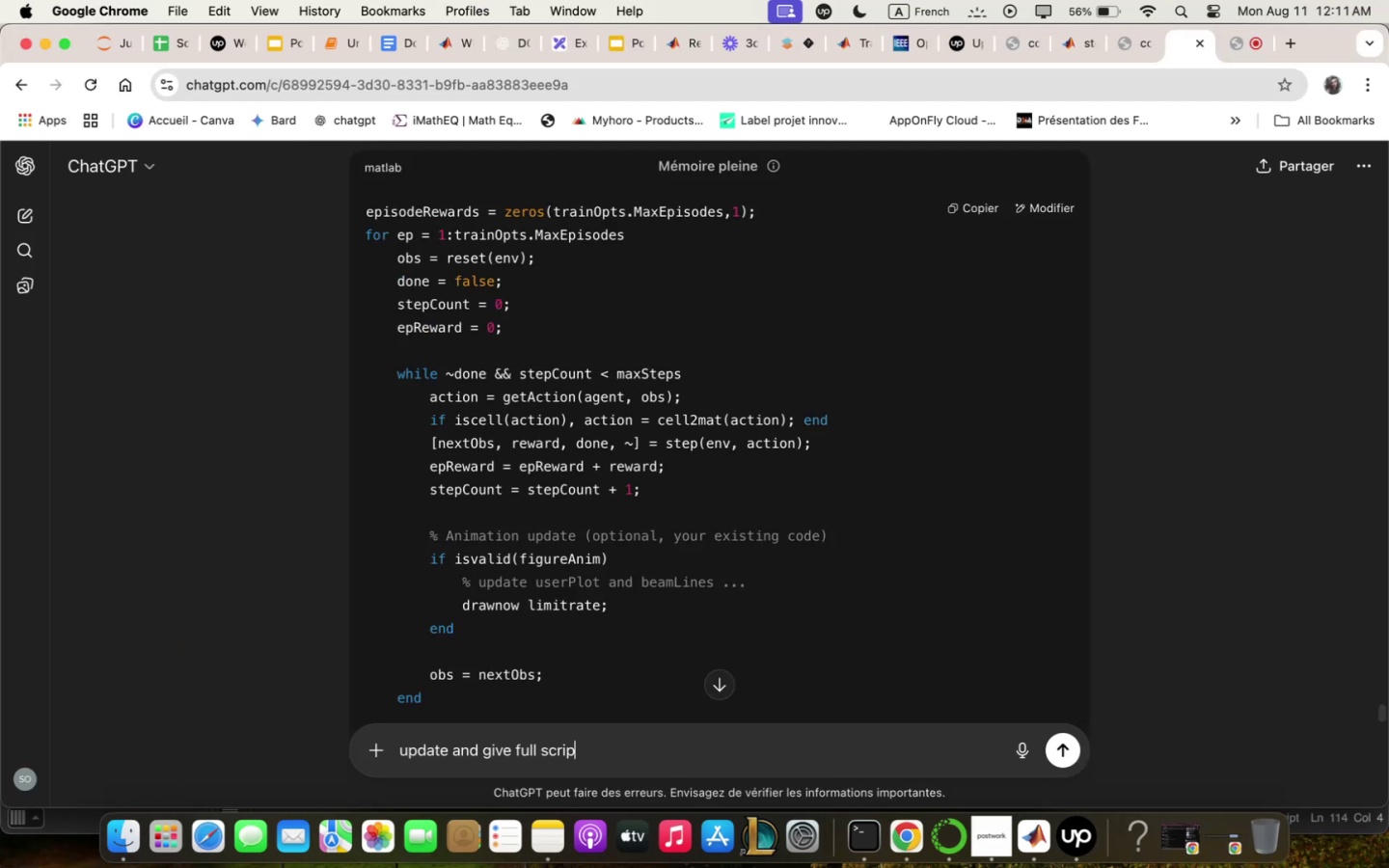 
key(Enter)
 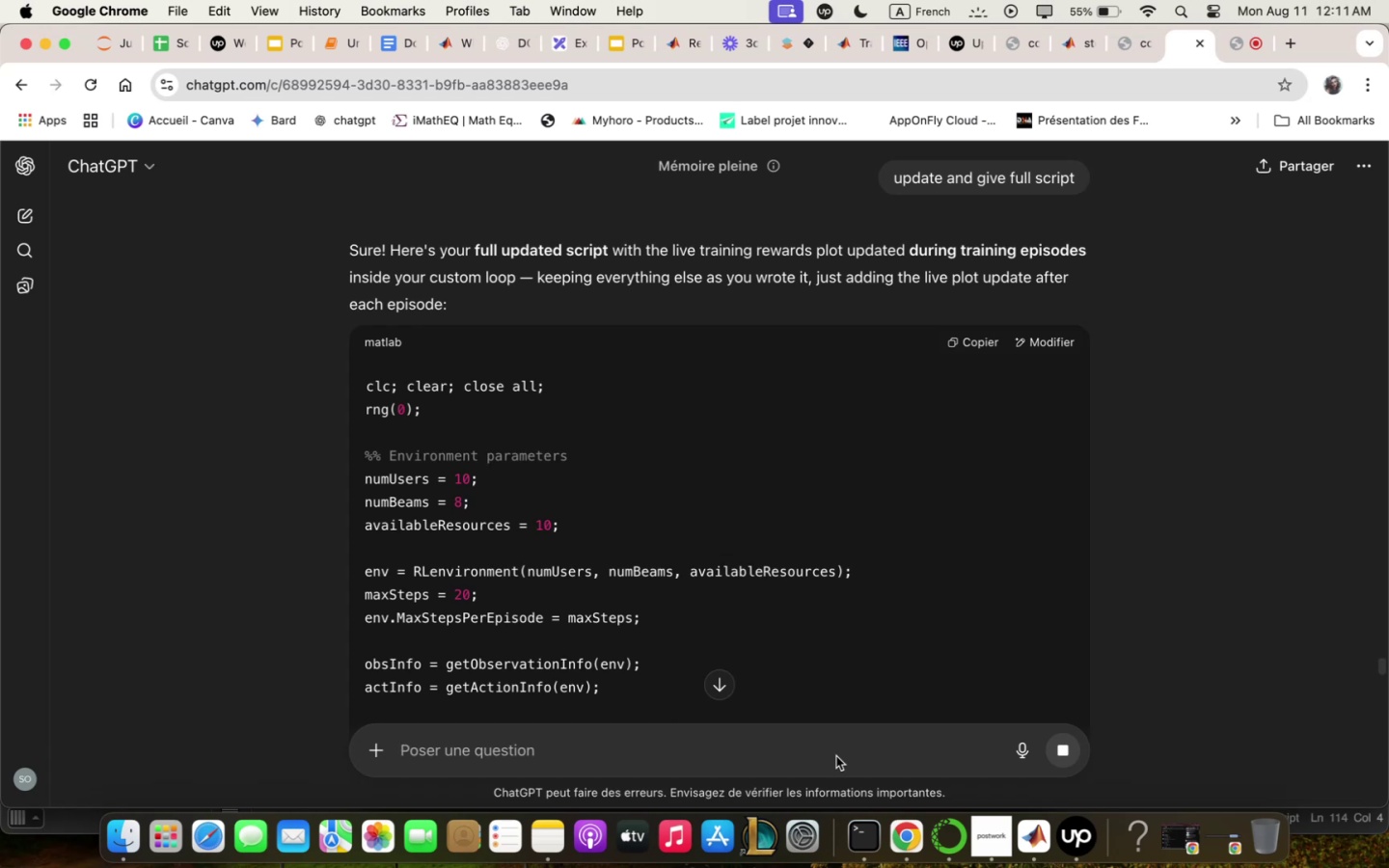 
wait(19.06)
 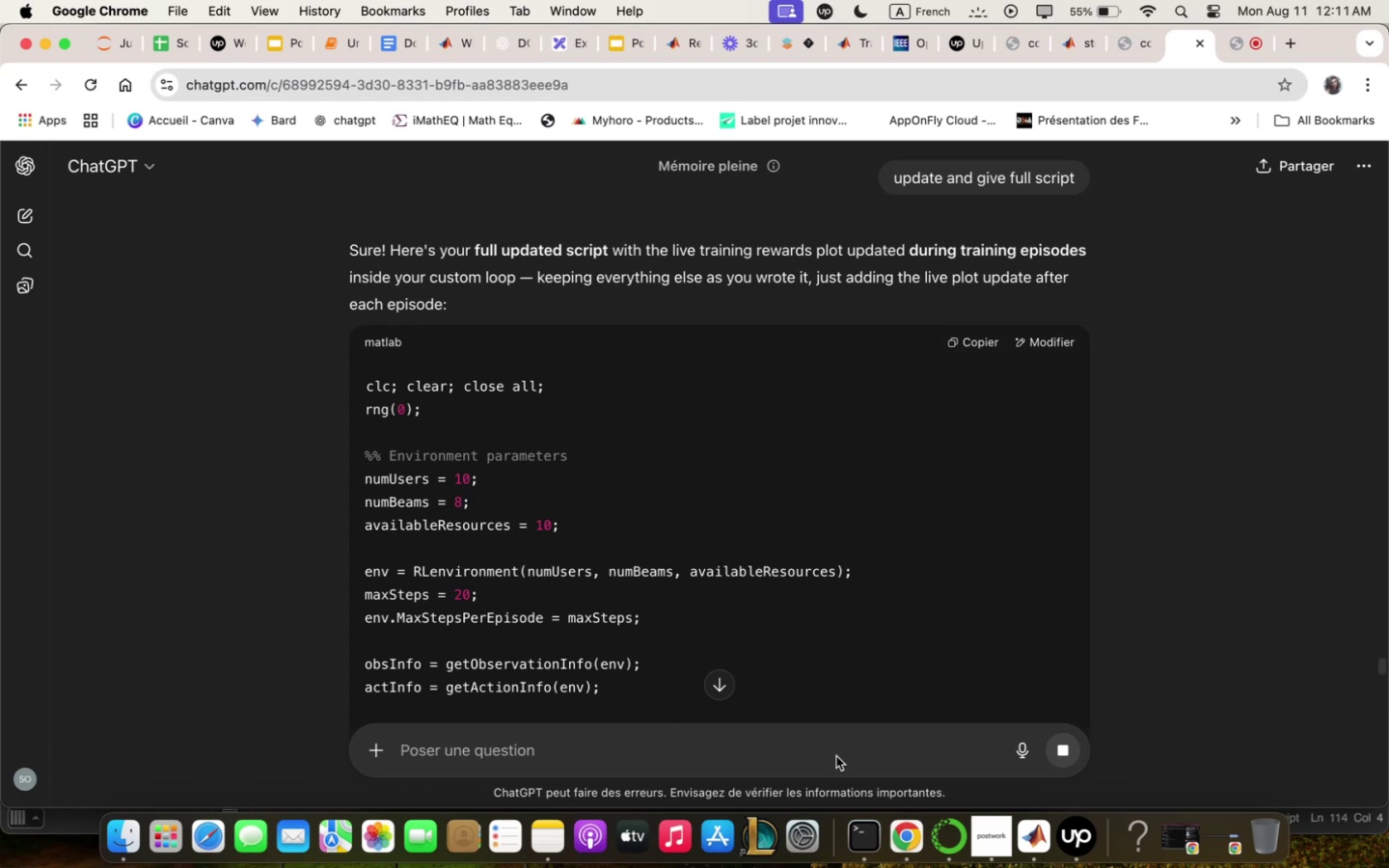 
scroll: coordinate [899, 331], scroll_direction: down, amount: 107.0
 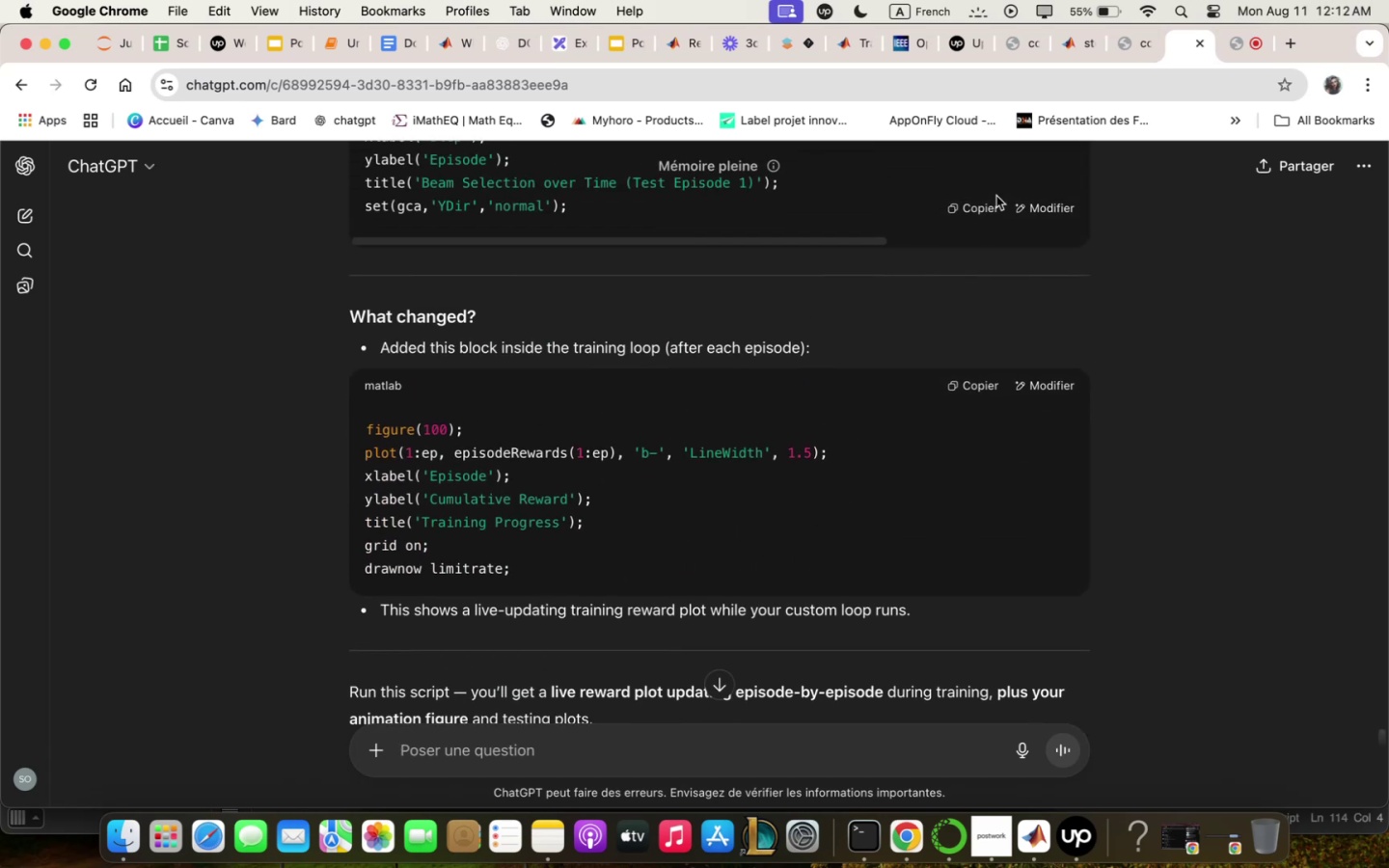 
left_click([993, 204])
 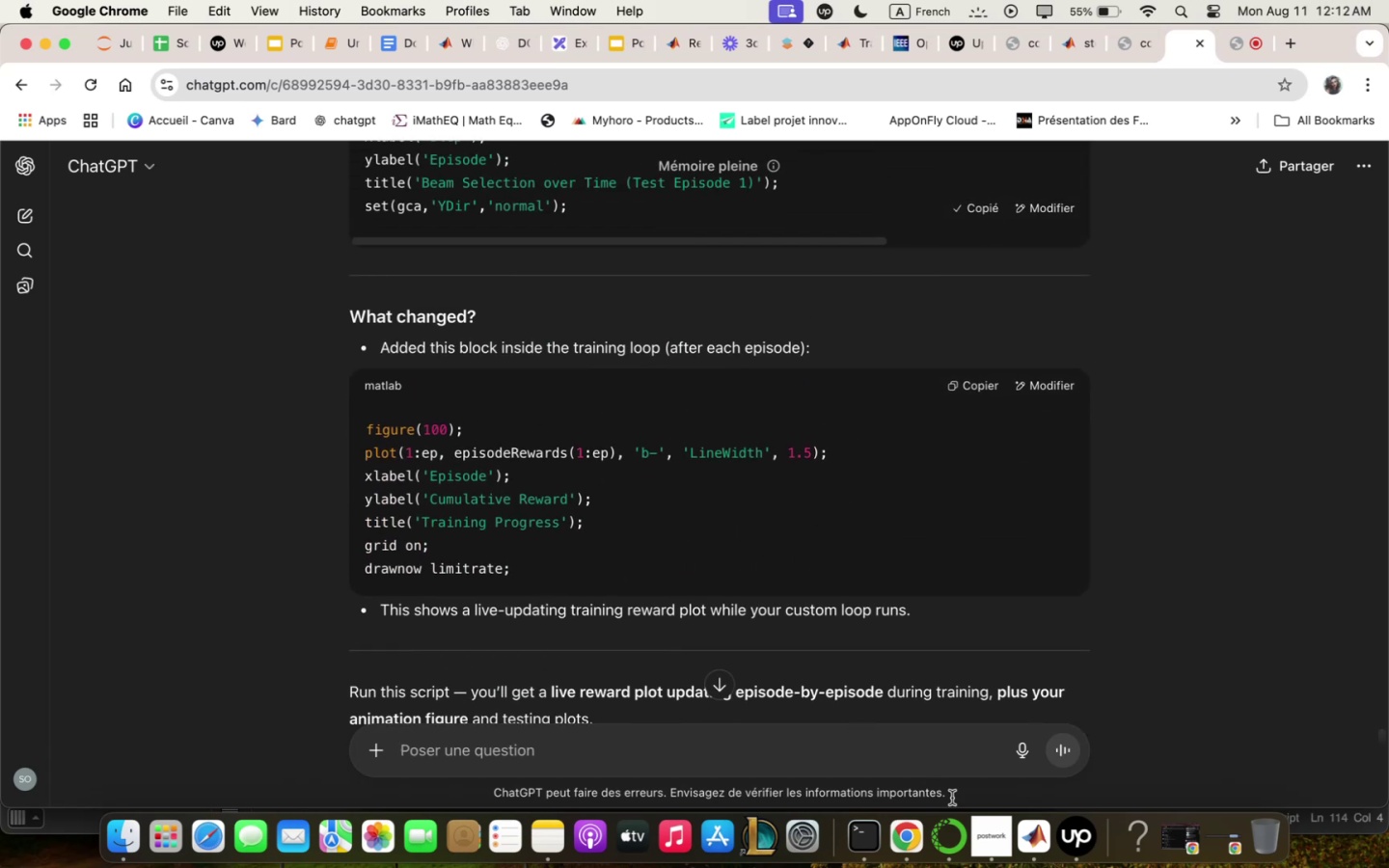 
left_click([1034, 841])
 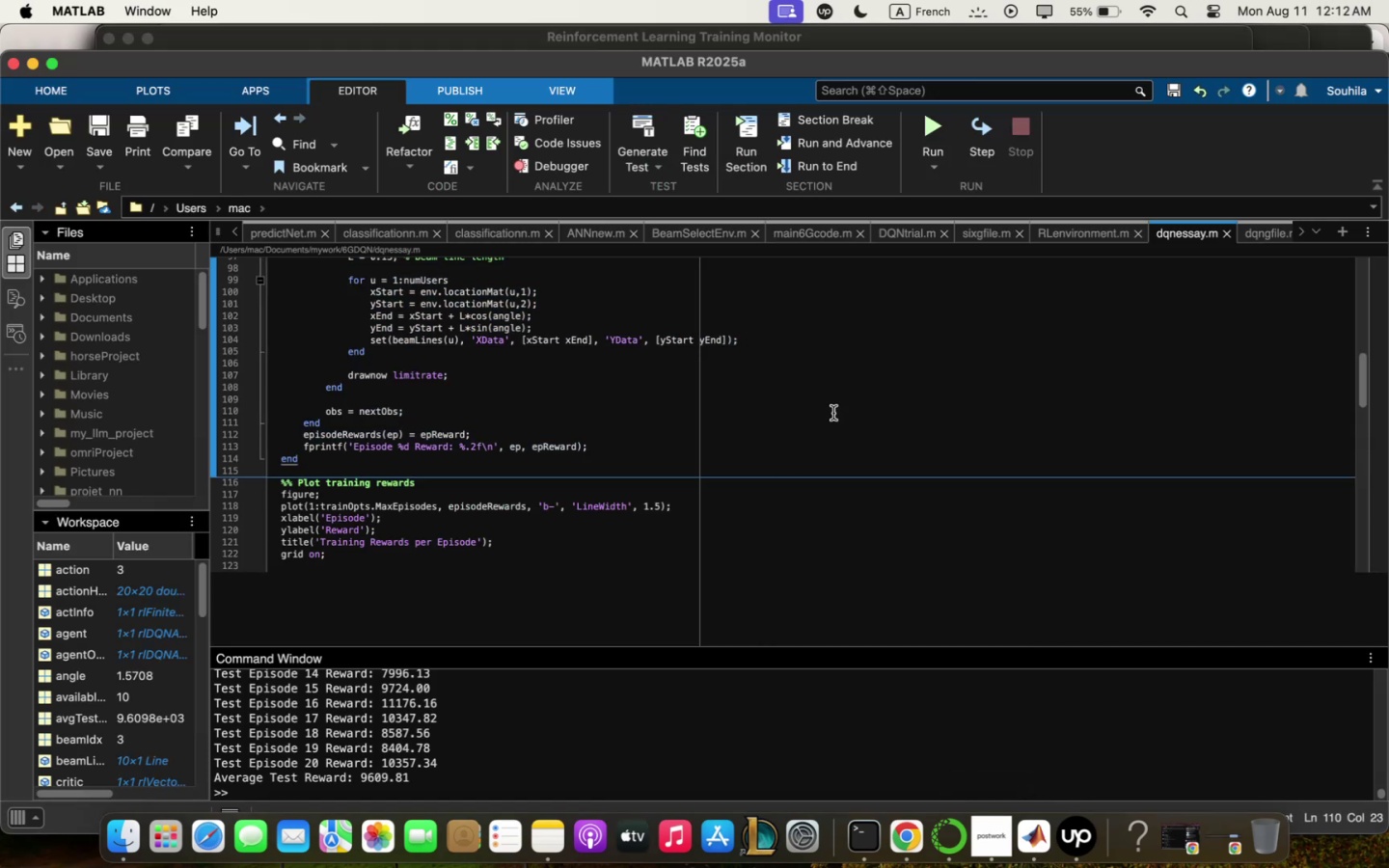 
key(Meta+W)
 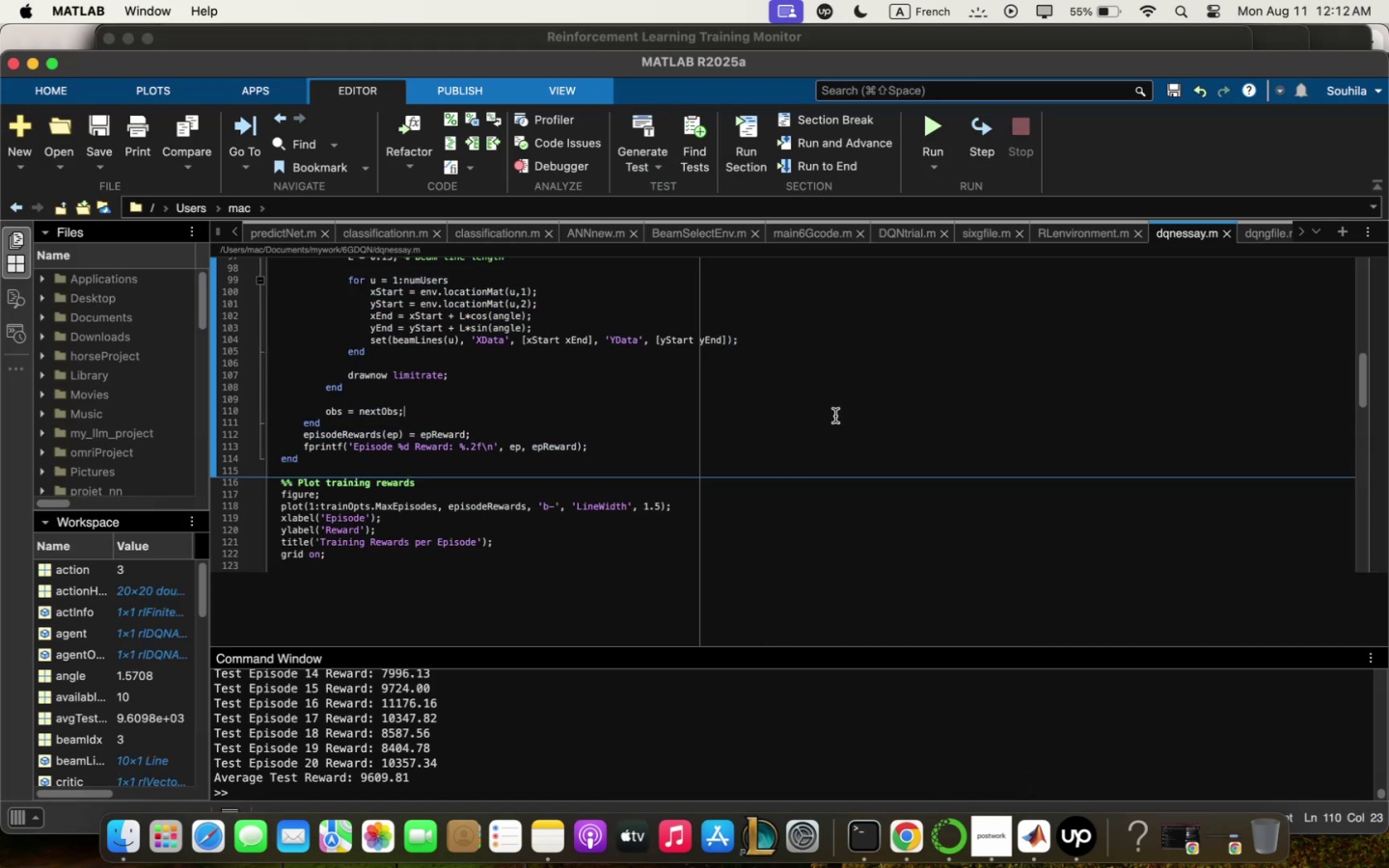 
key(Meta+Q)
 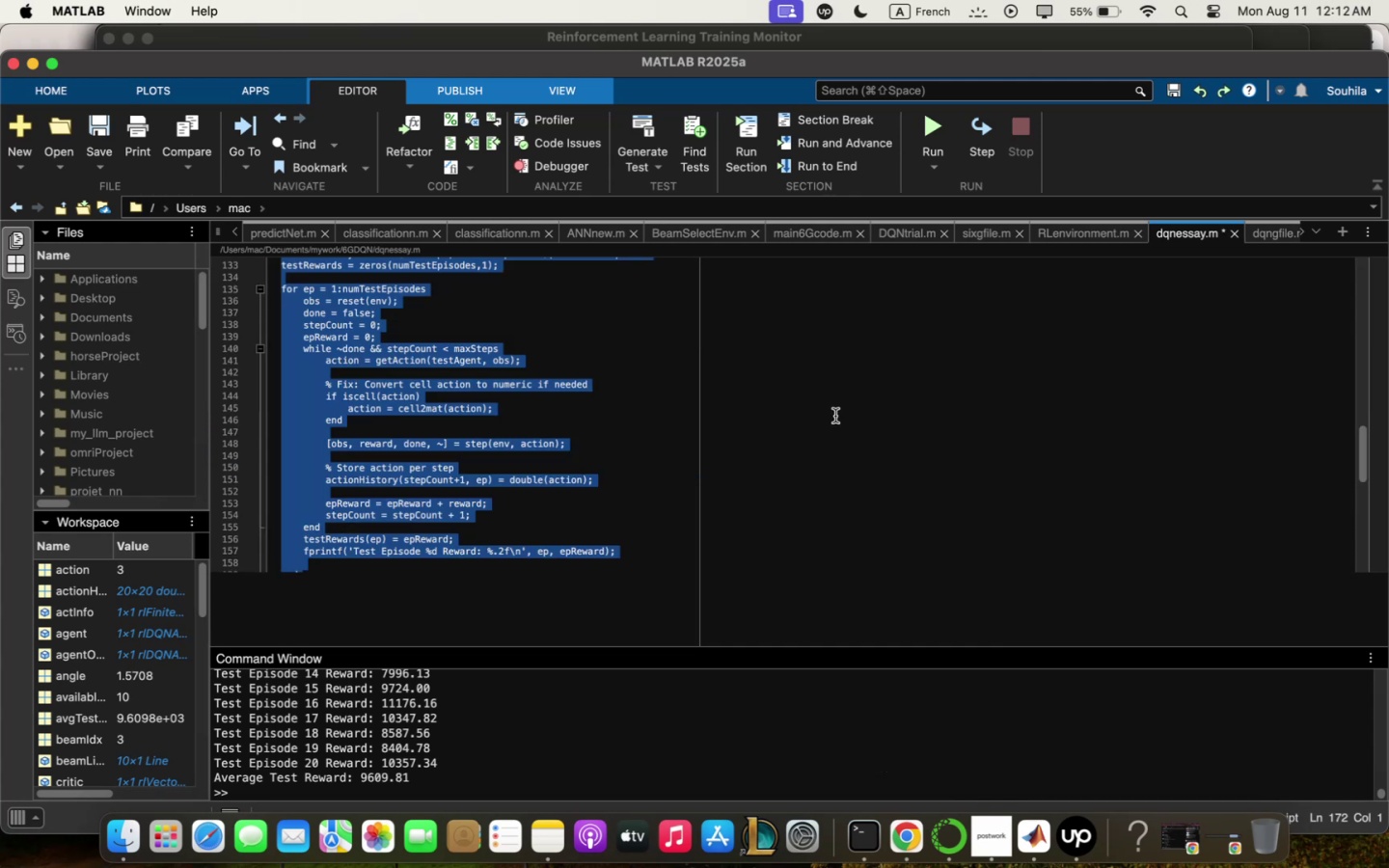 
key(Backspace)
 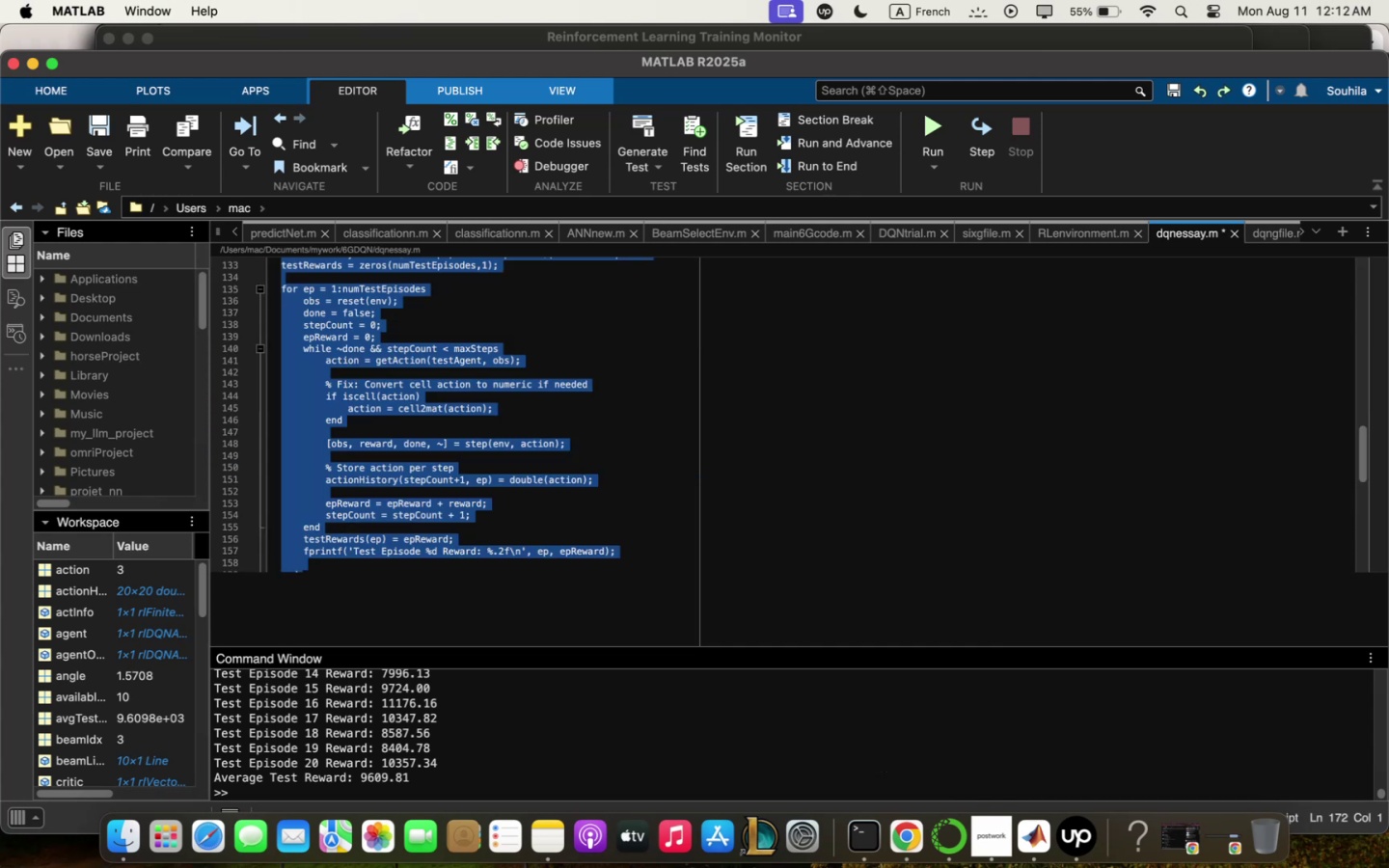 
key(Meta+V)
 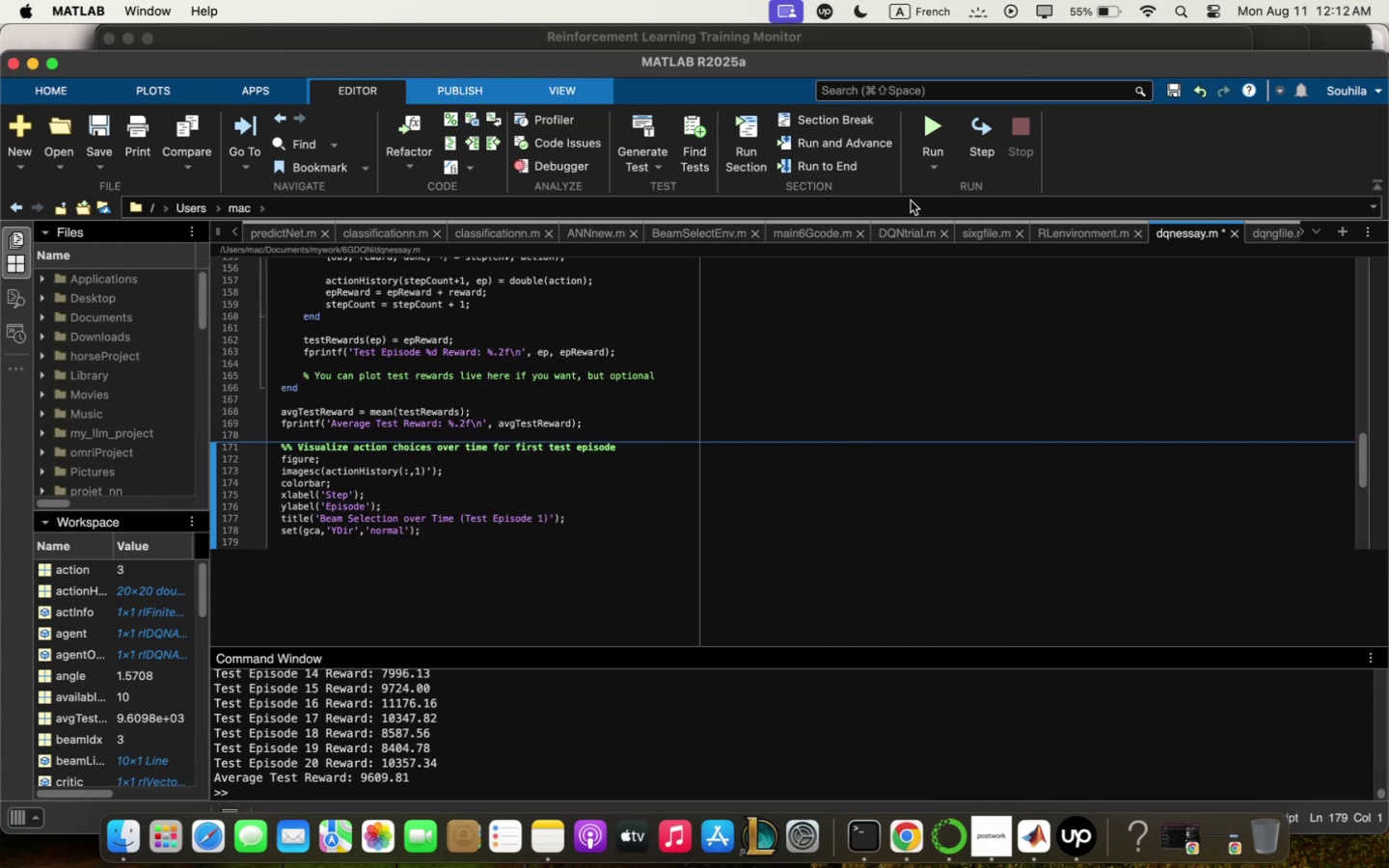 
left_click([923, 130])
 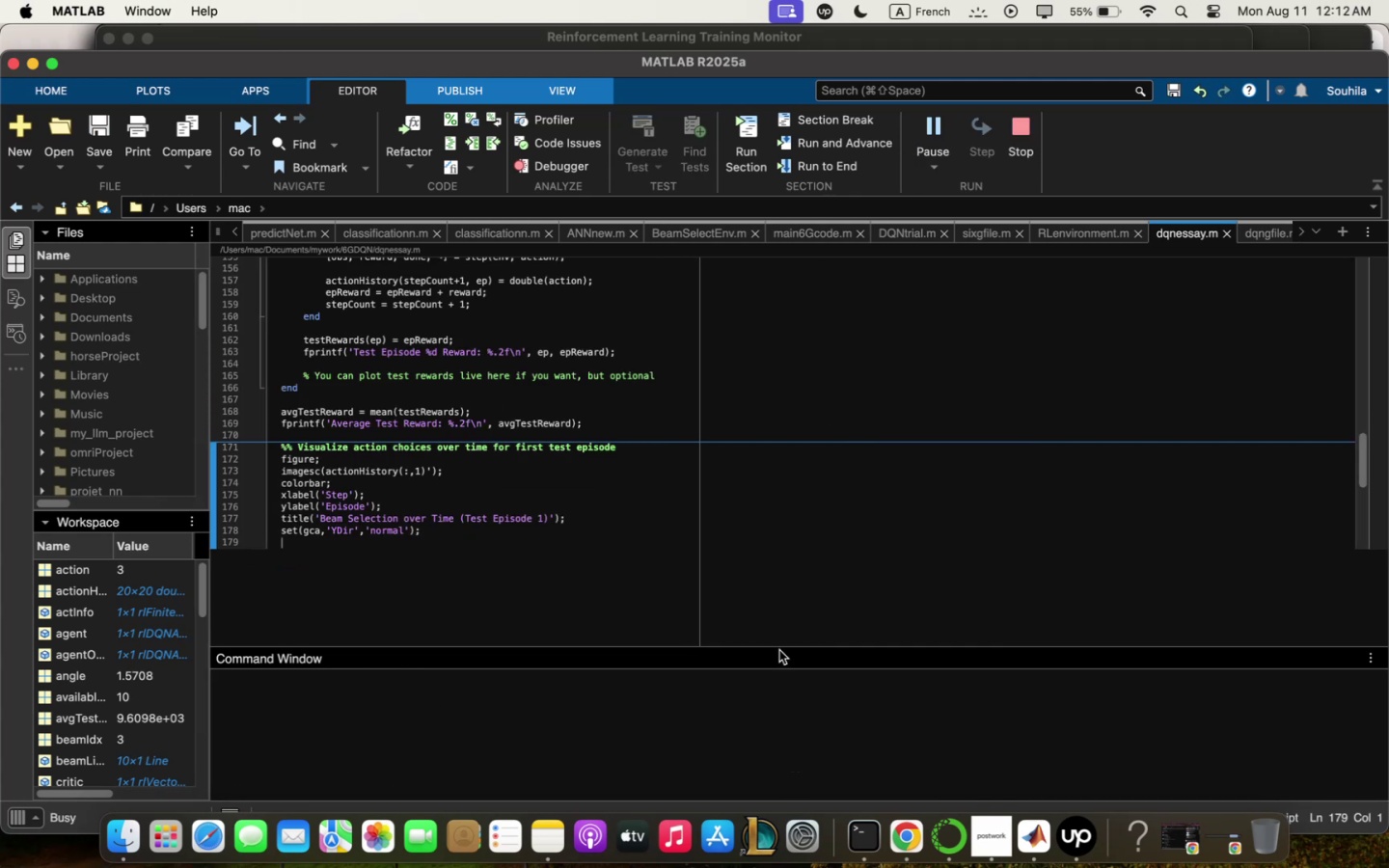 
left_click_drag(start_coordinate=[779, 647], to_coordinate=[780, 593])
 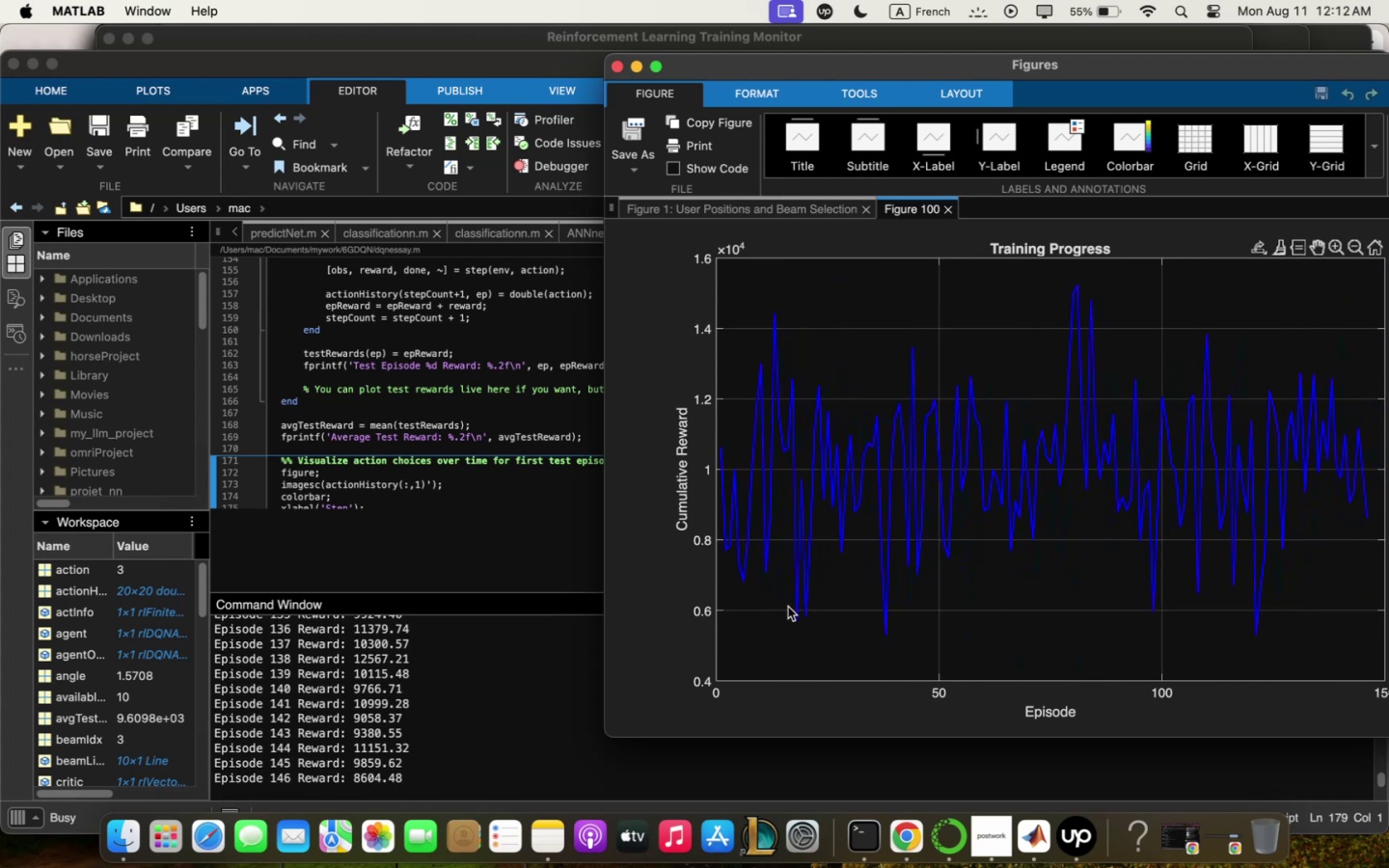 
wait(27.04)
 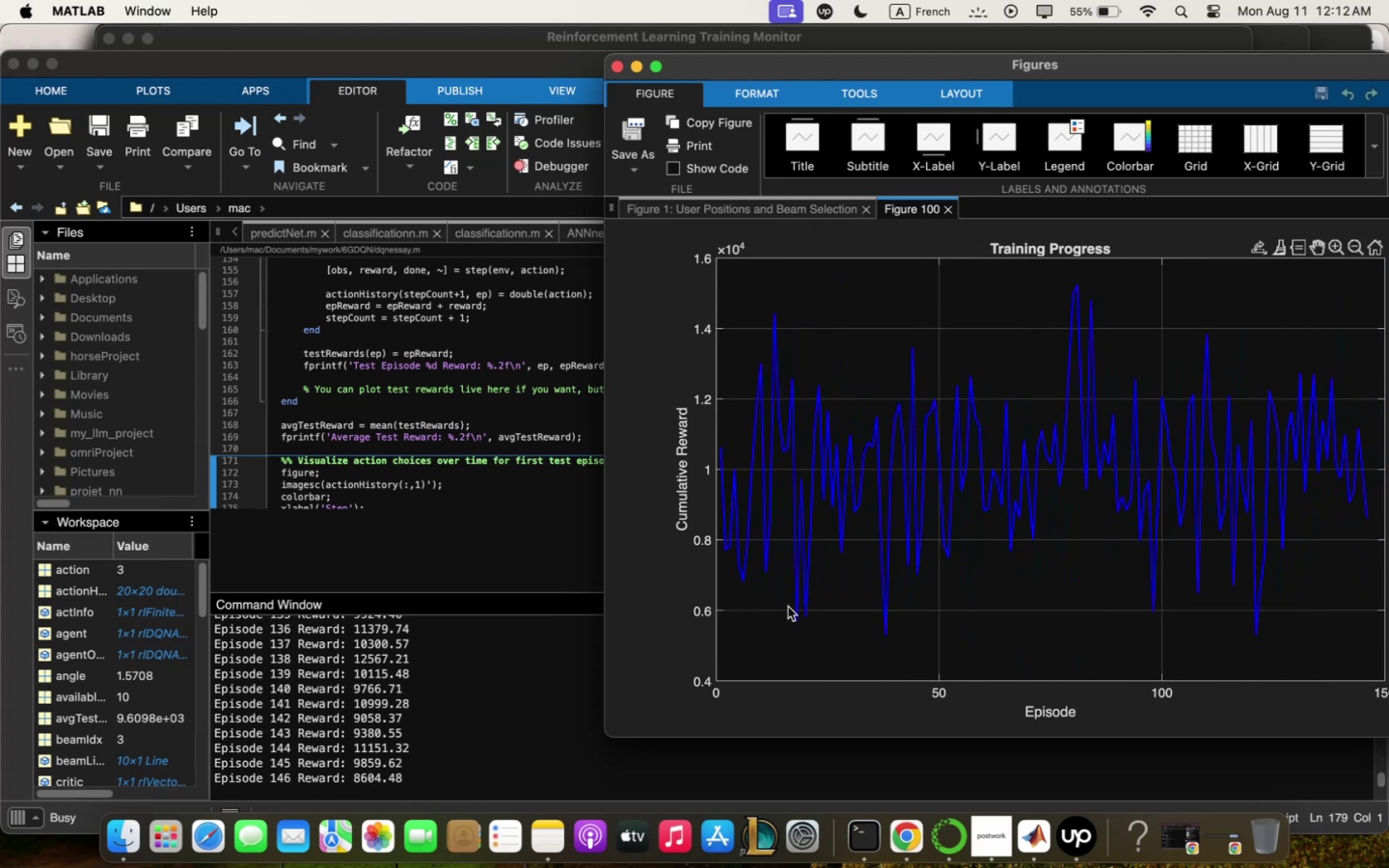 
left_click([1073, 861])
 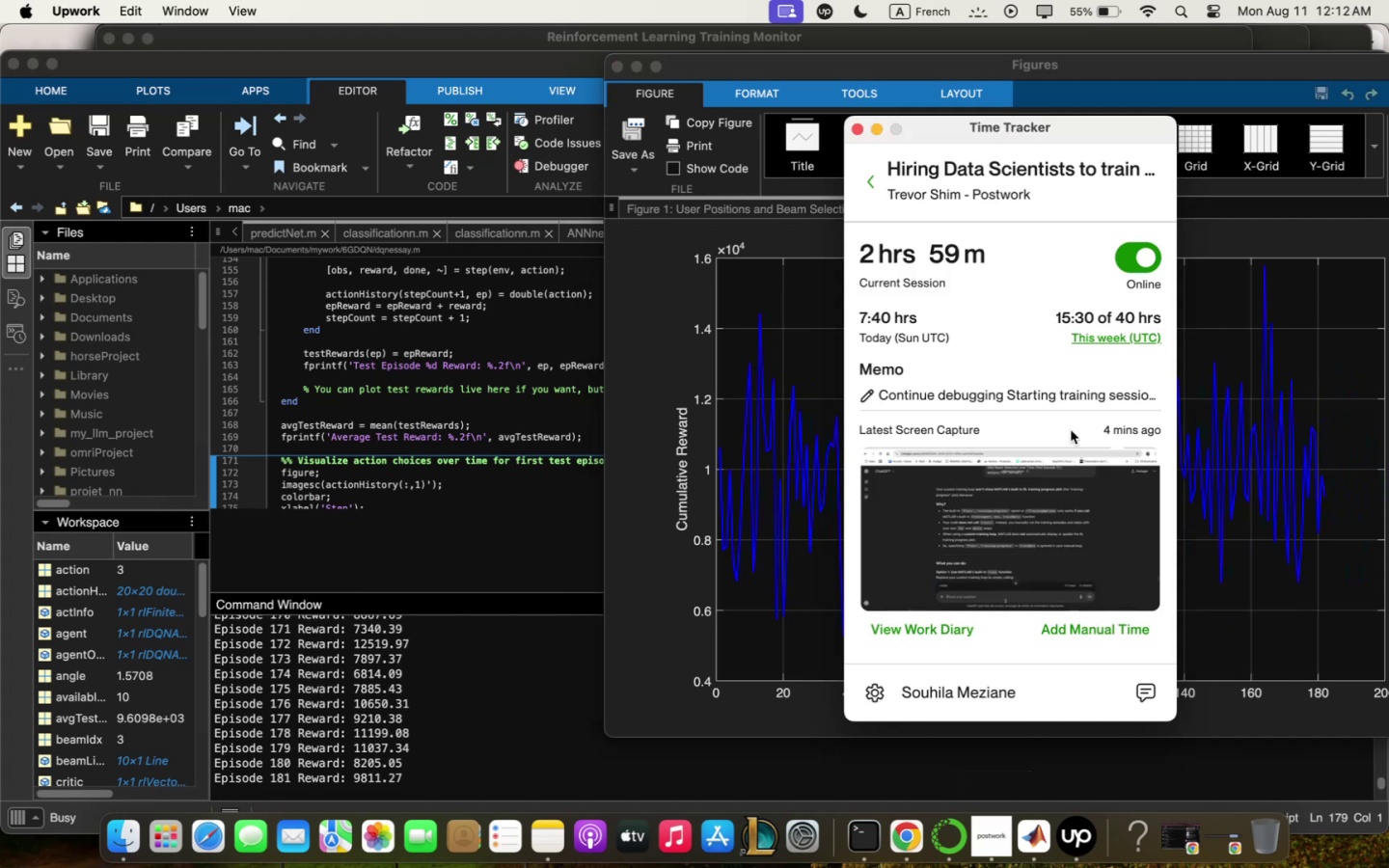 
double_click([1071, 396])
 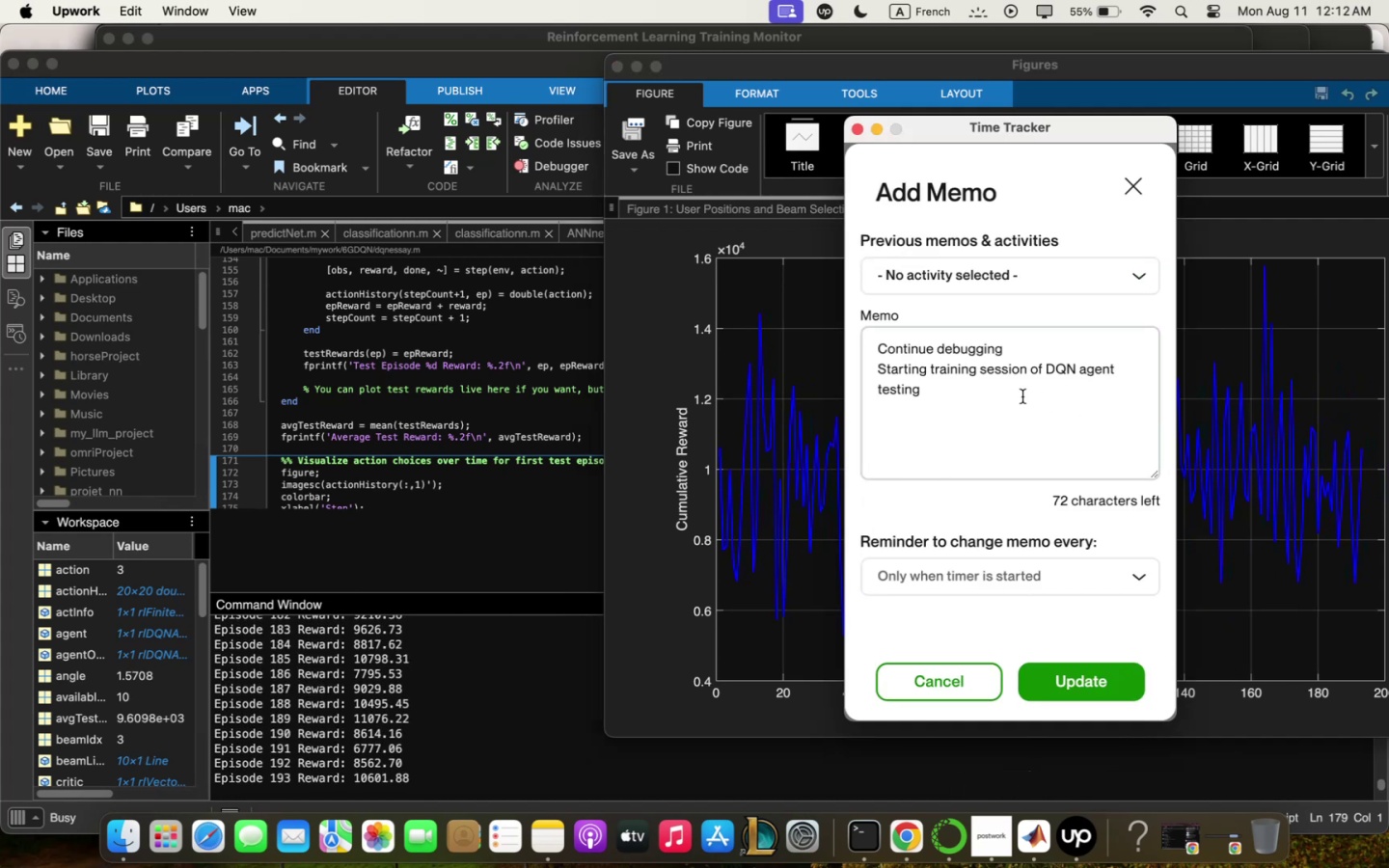 
left_click_drag(start_coordinate=[972, 400], to_coordinate=[871, 374])
 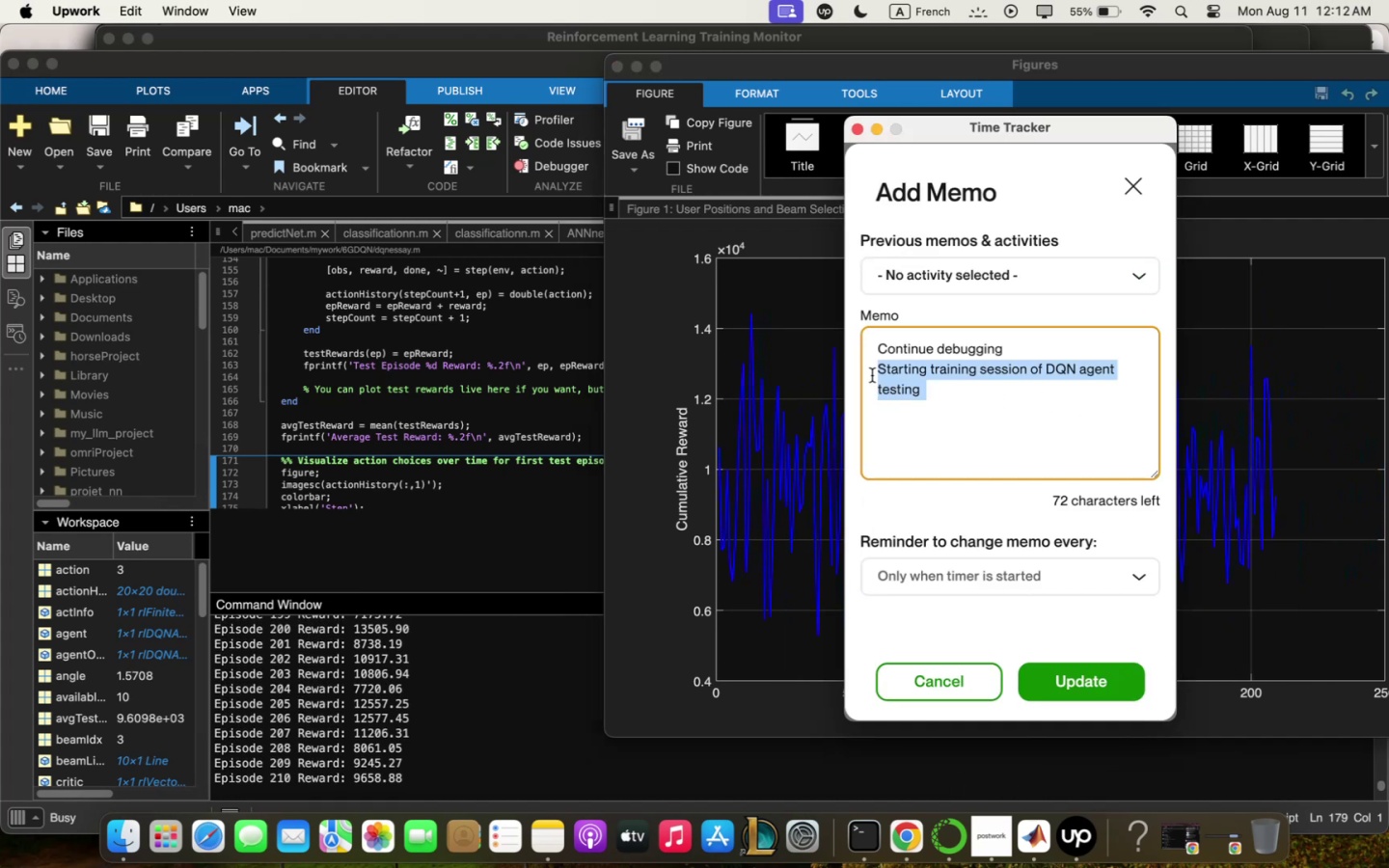 
type(Running ;qny trqining sessionsm tet)
key(Backspace)
type(st qnd vqlidqtionm ;etrics visuqliwqtion)
 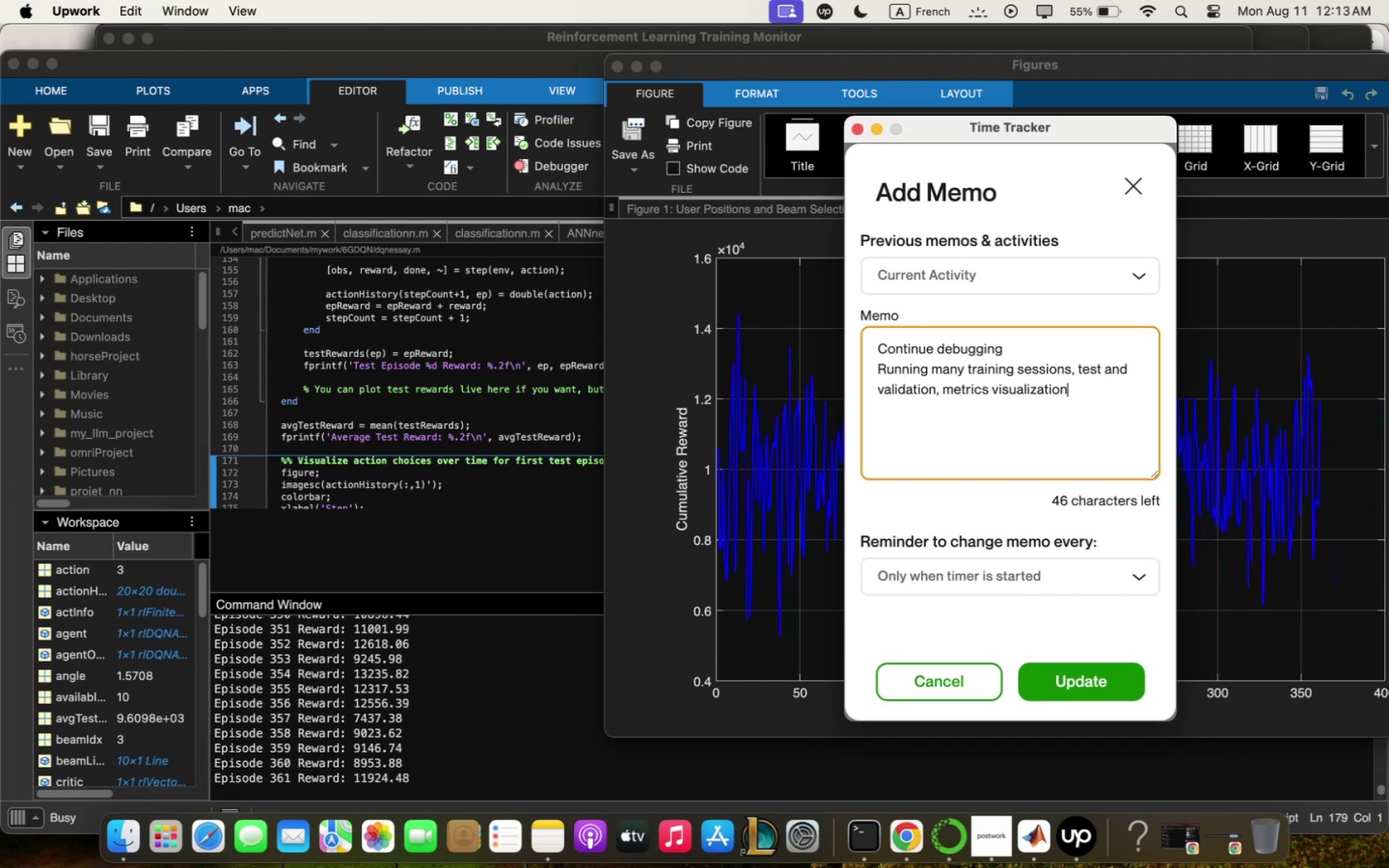 
key(Enter)
 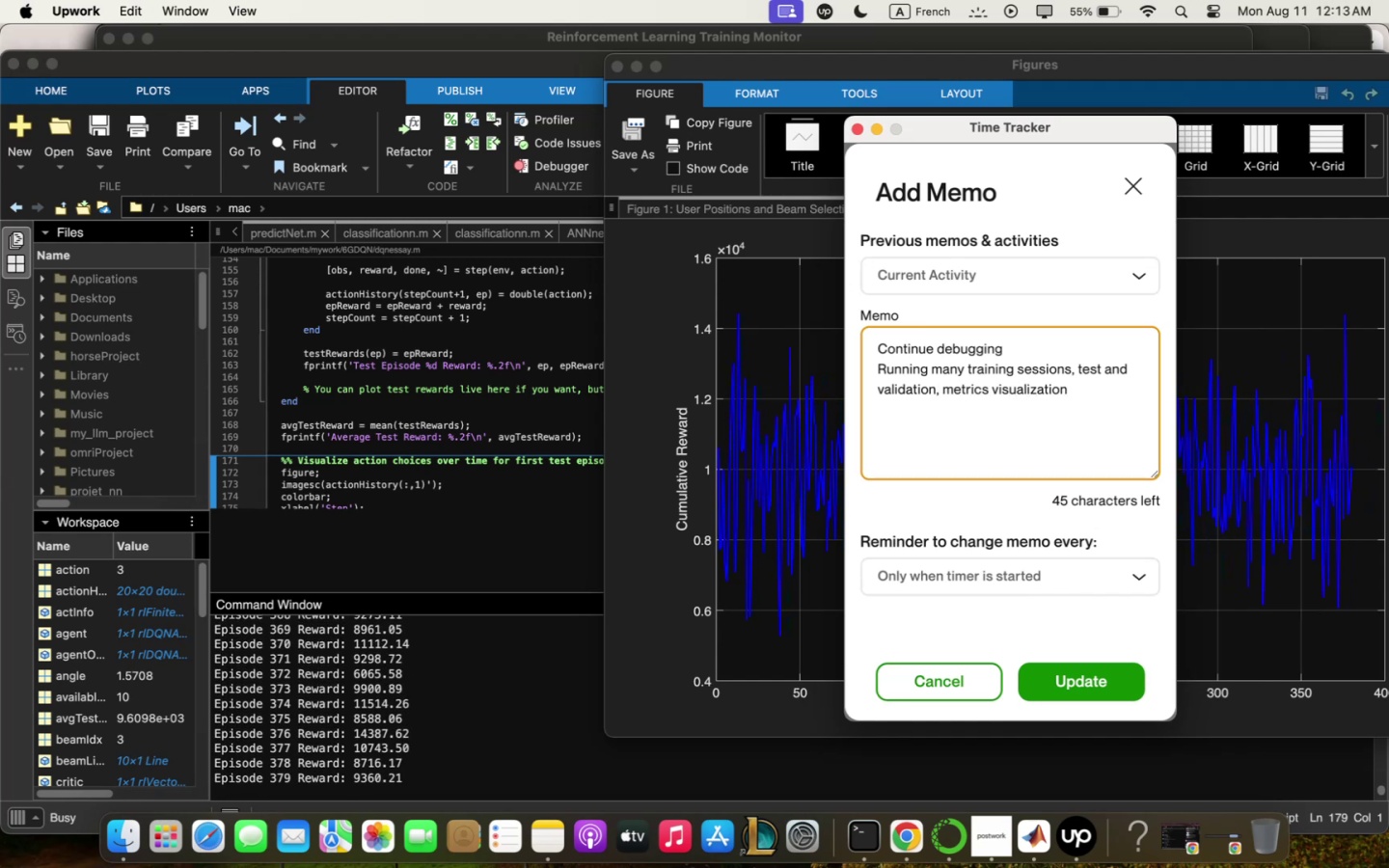 
type(buii)
key(Backspace)
type(lding the ;ode)
key(Backspace)
key(Backspace)
key(Backspace)
key(Backspace)
key(Backspace)
key(Backspace)
key(Backspace)
key(Backspace)
type(both custo; RL trqining ;odel qnd using )
 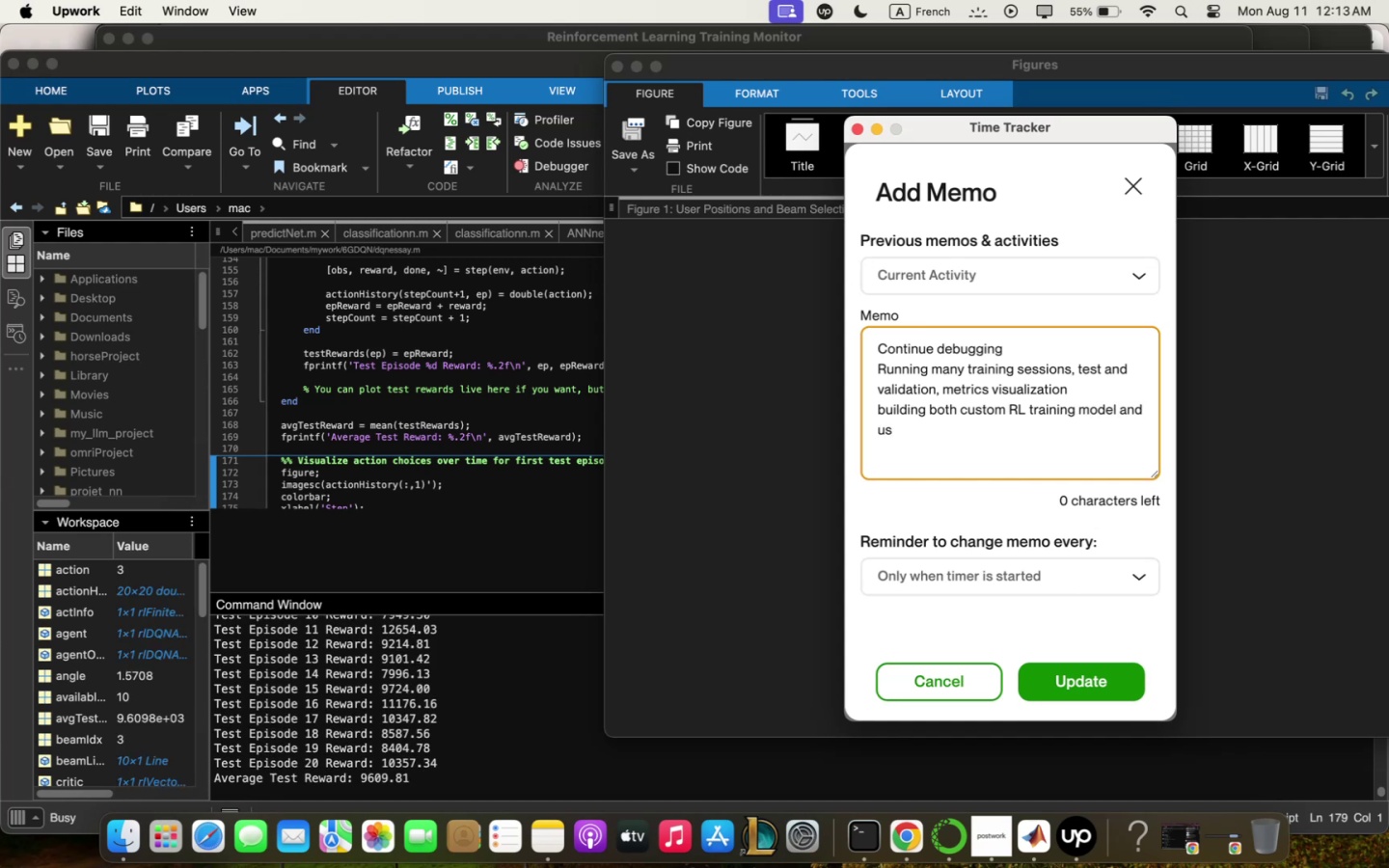 
wait(5.5)
 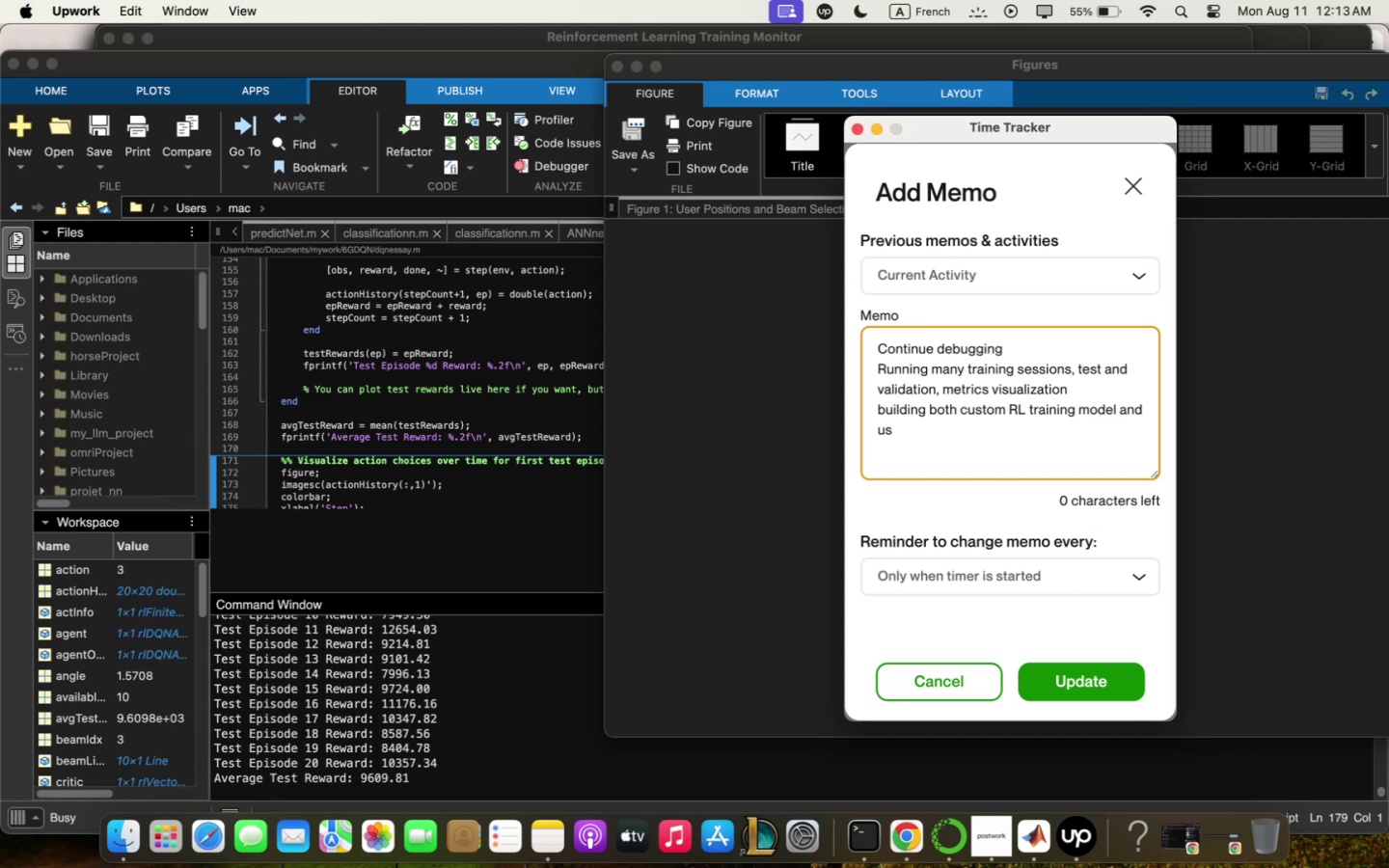 
left_click_drag(start_coordinate=[941, 349], to_coordinate=[907, 349])
 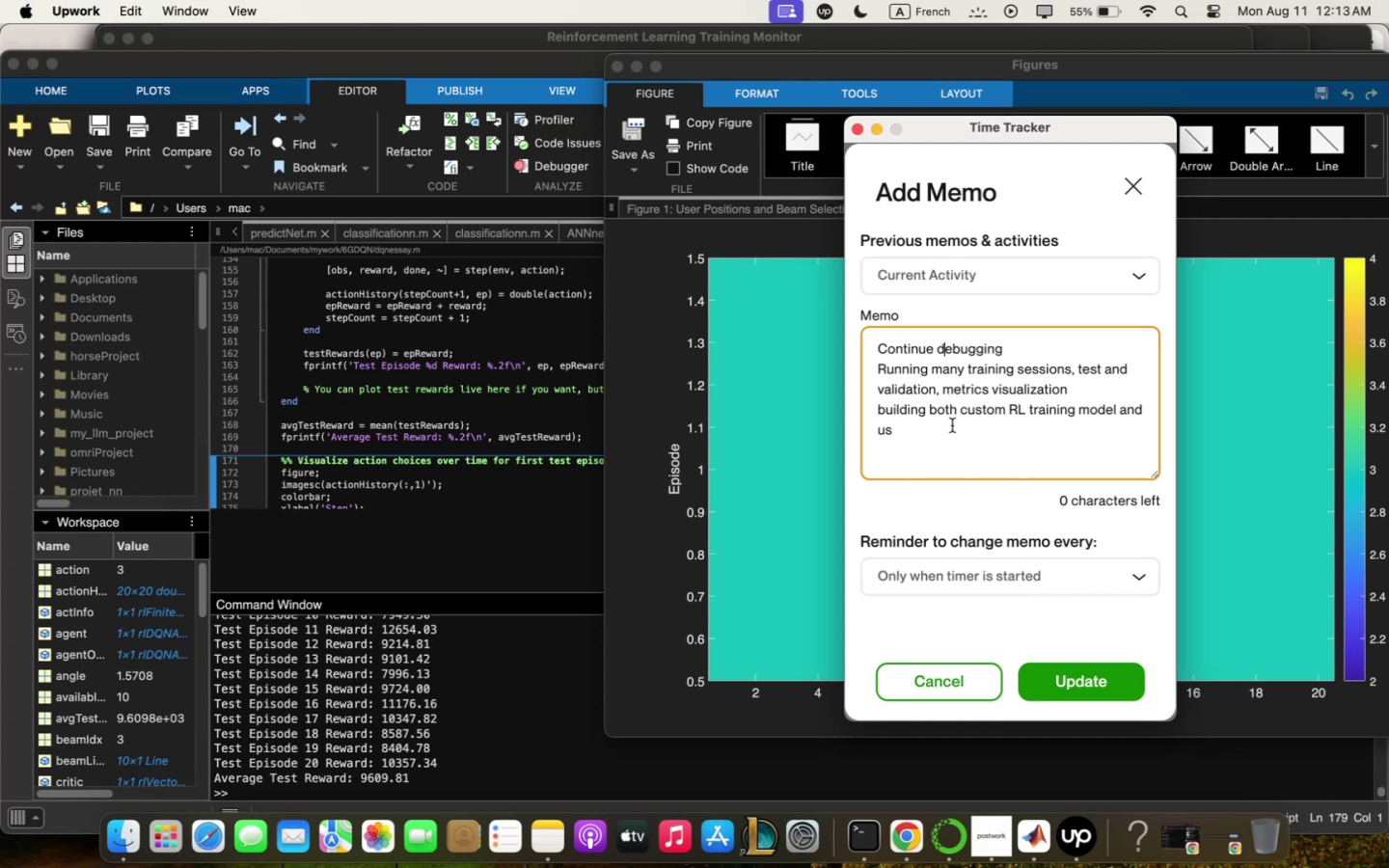 
left_click_drag(start_coordinate=[959, 413], to_coordinate=[927, 409])
 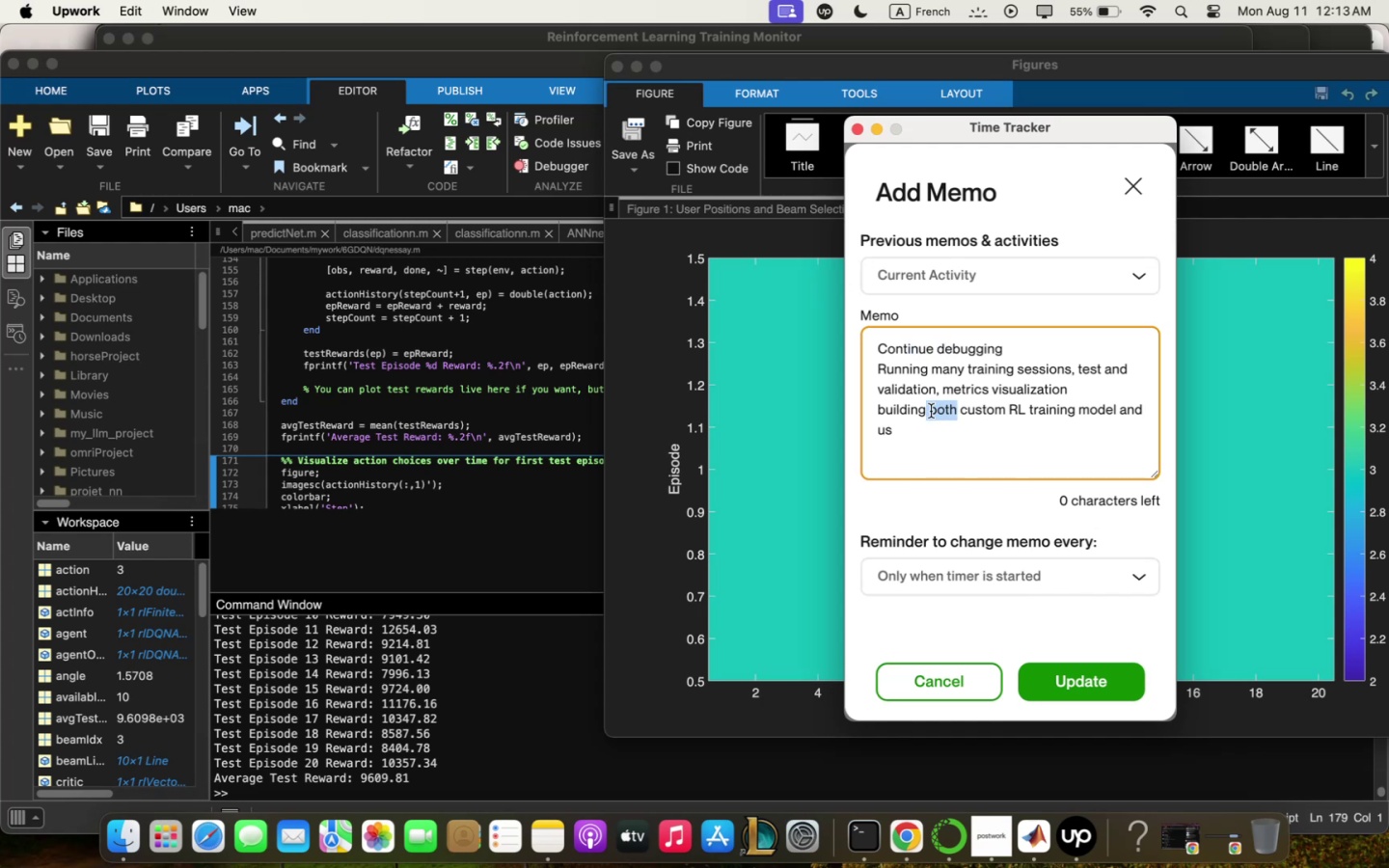 
key(Backspace)
 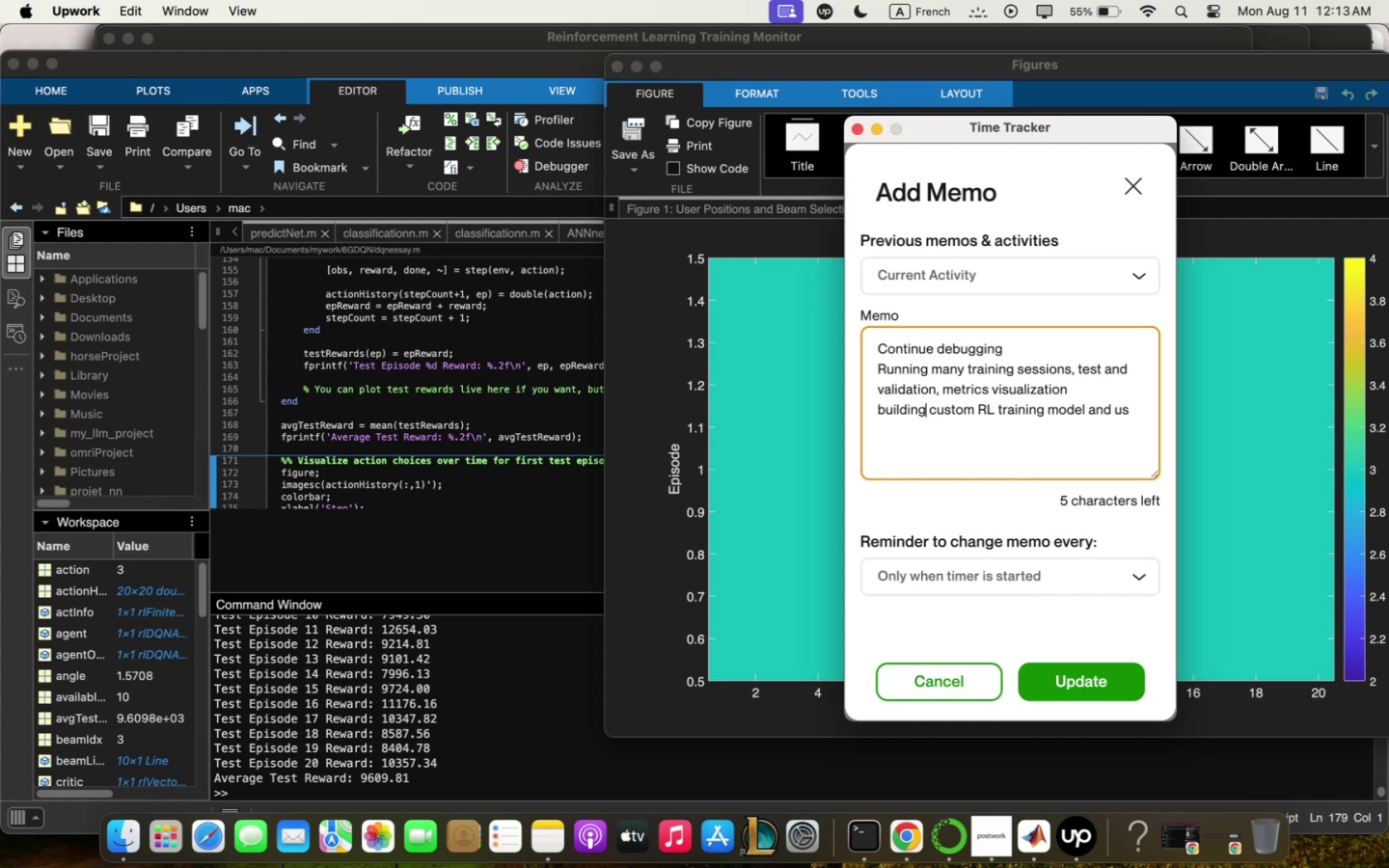 
key(Backspace)
 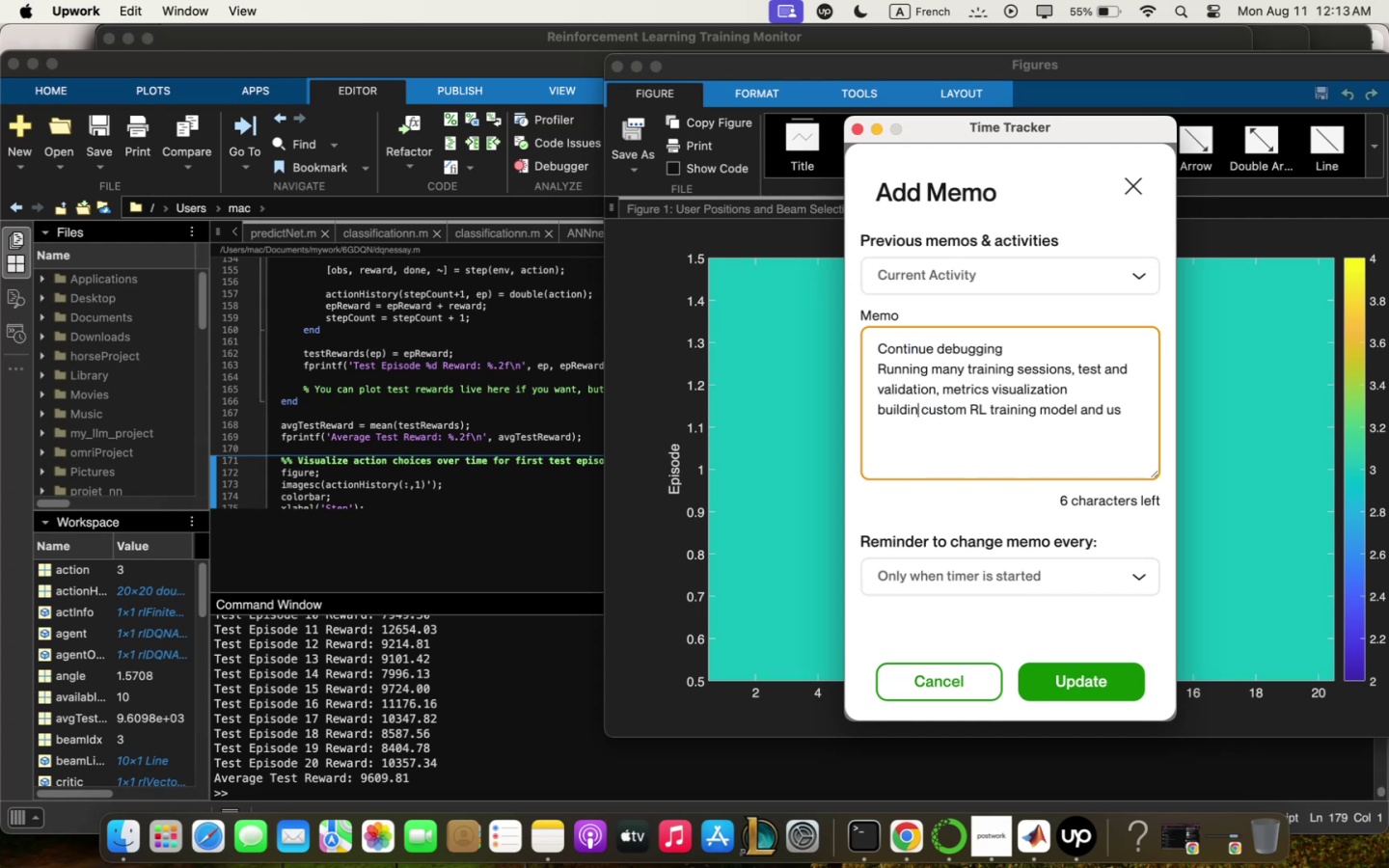 
key(G)
 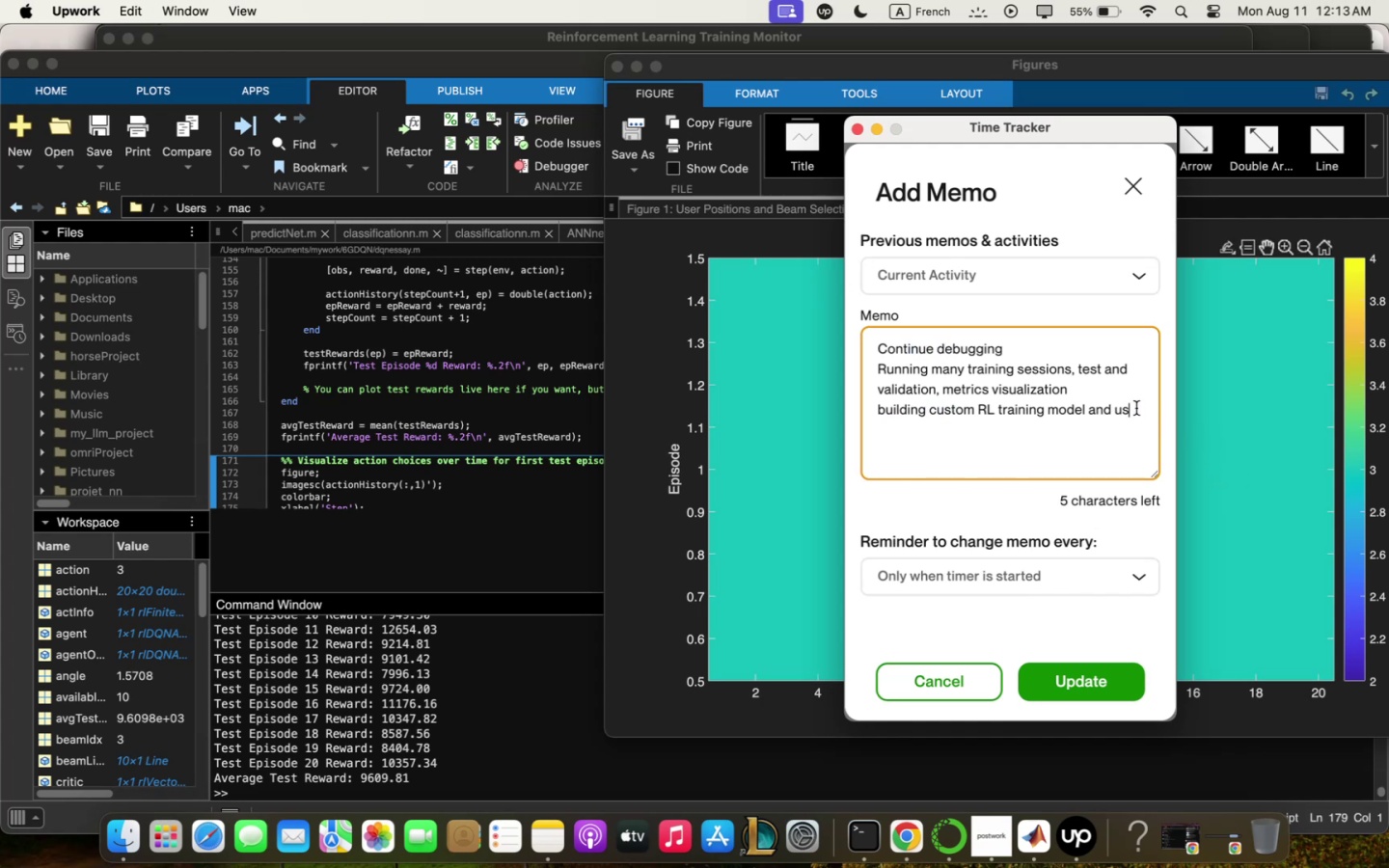 
type(ingn)
key(Backspace)
type( tool)
 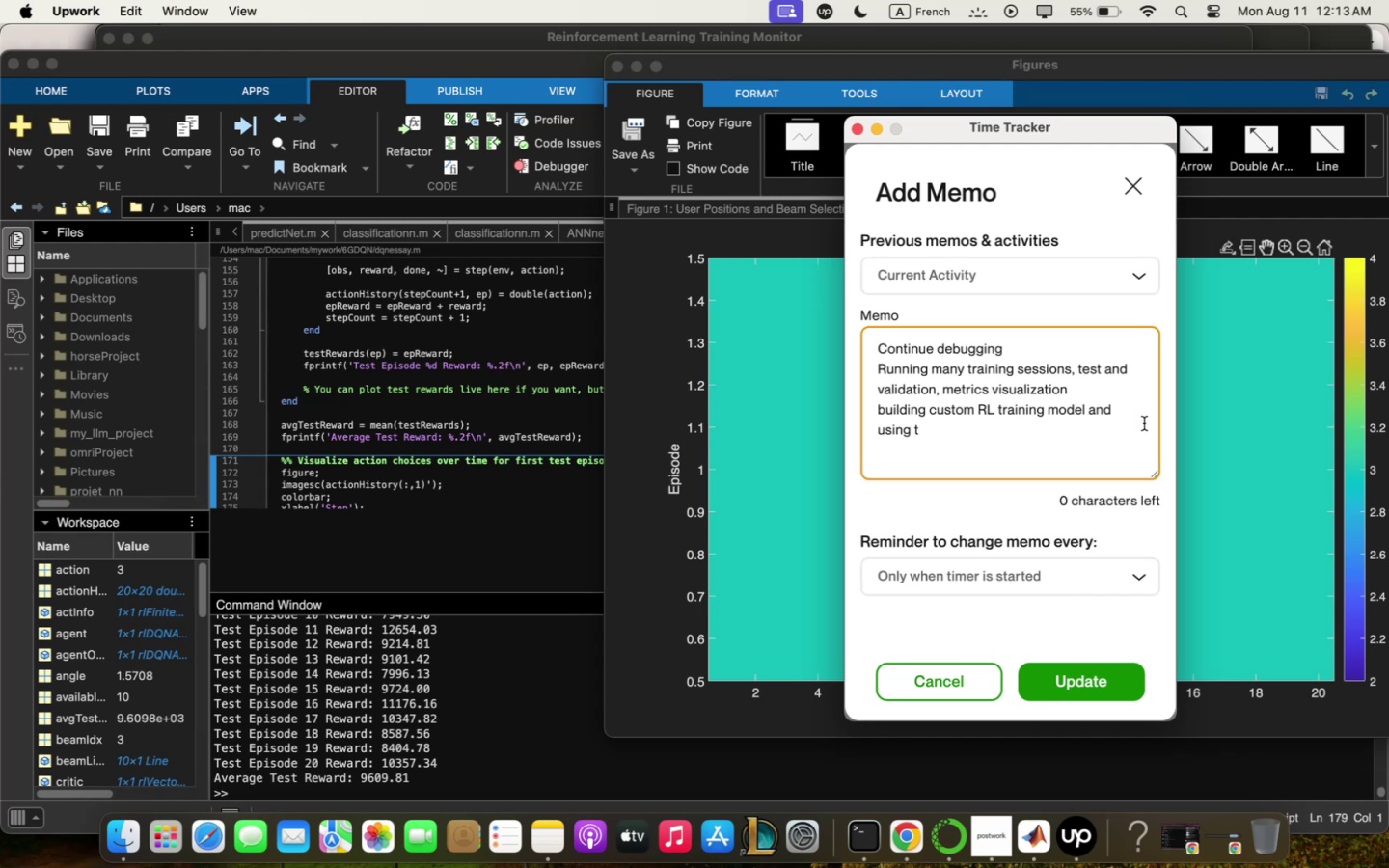 
left_click_drag(start_coordinate=[1083, 393], to_coordinate=[988, 394])
 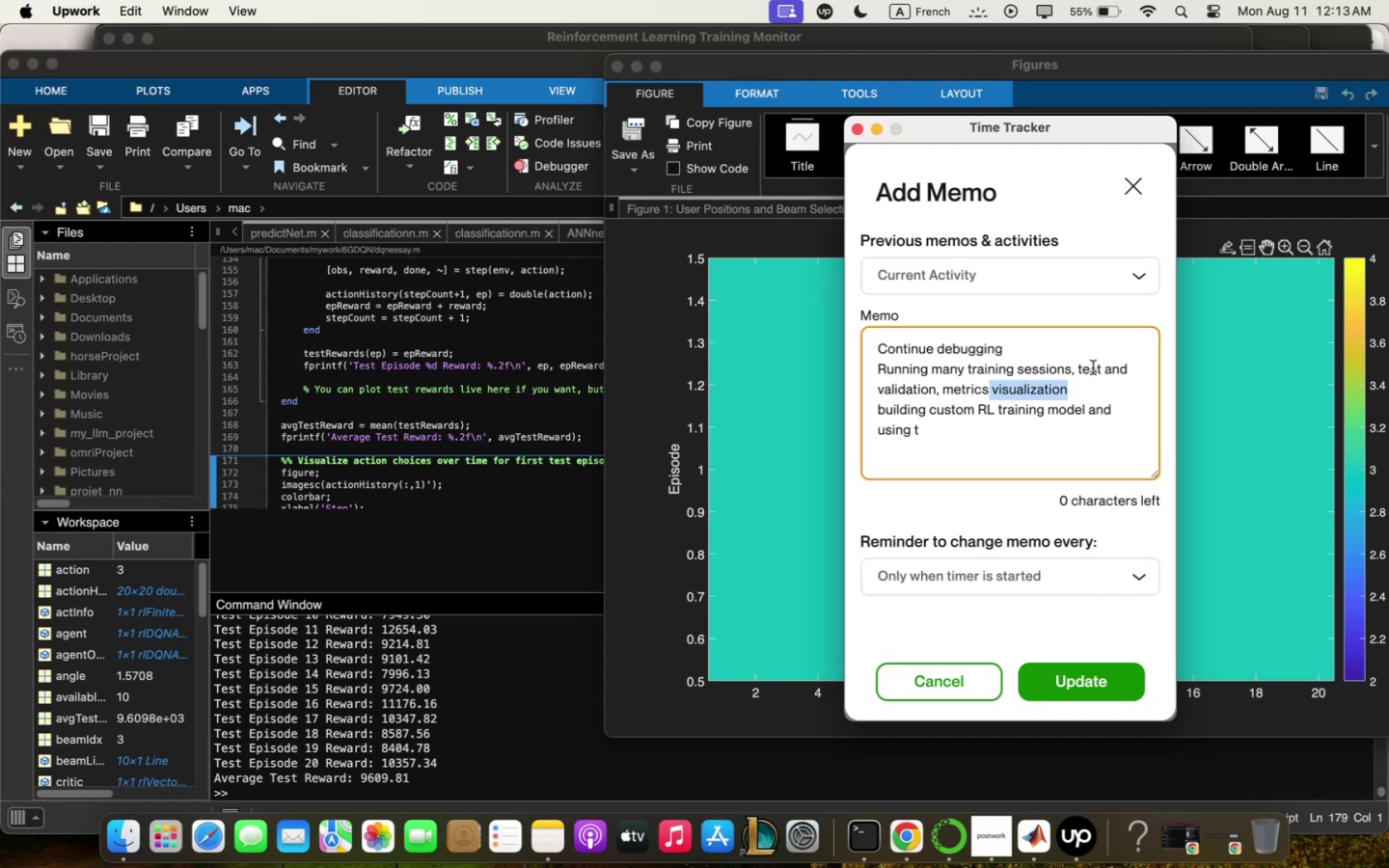 
key(Backspace)
type(<<<)
key(Backspace)
type(RL toolbox)
 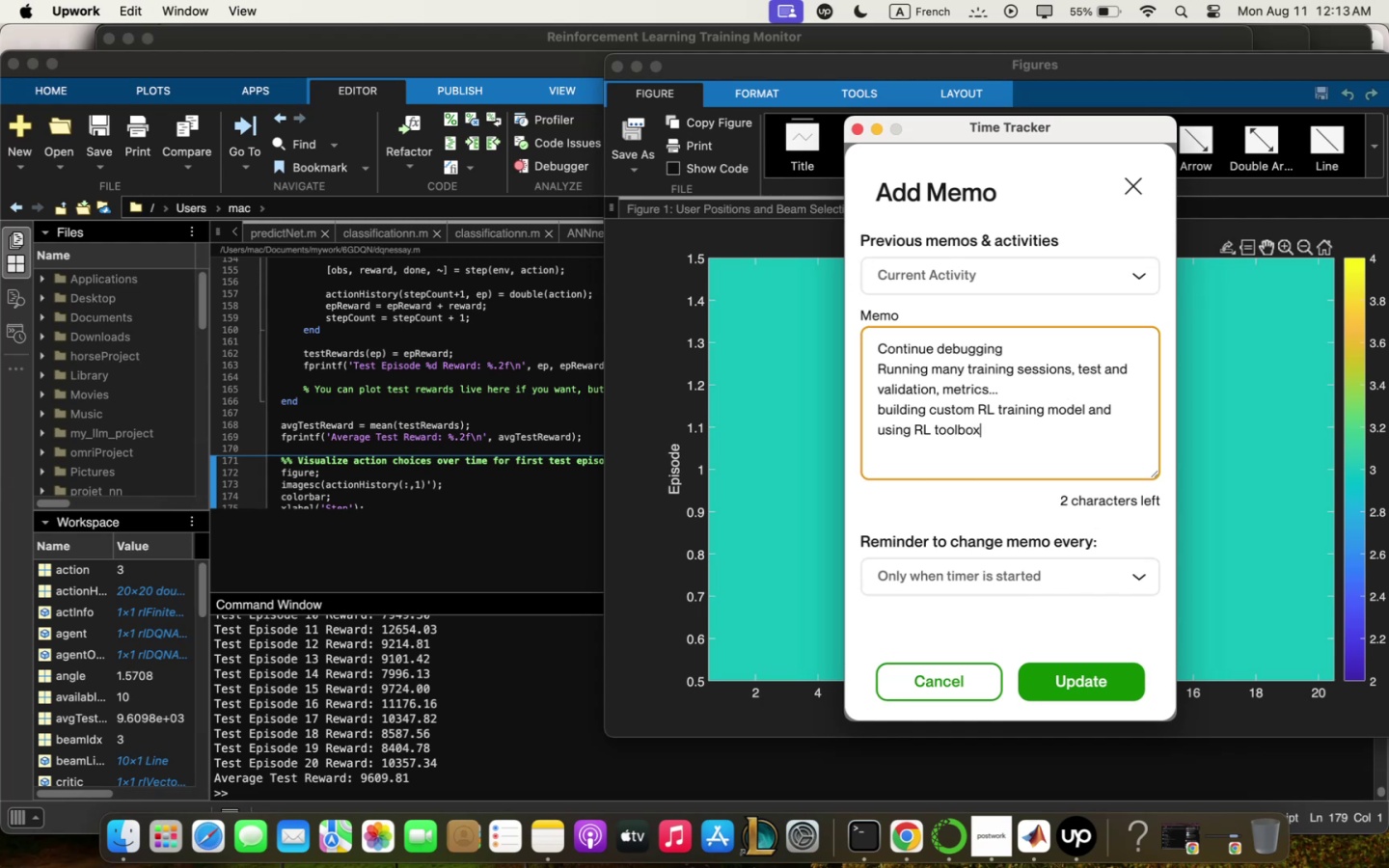 
left_click([550, 667])
 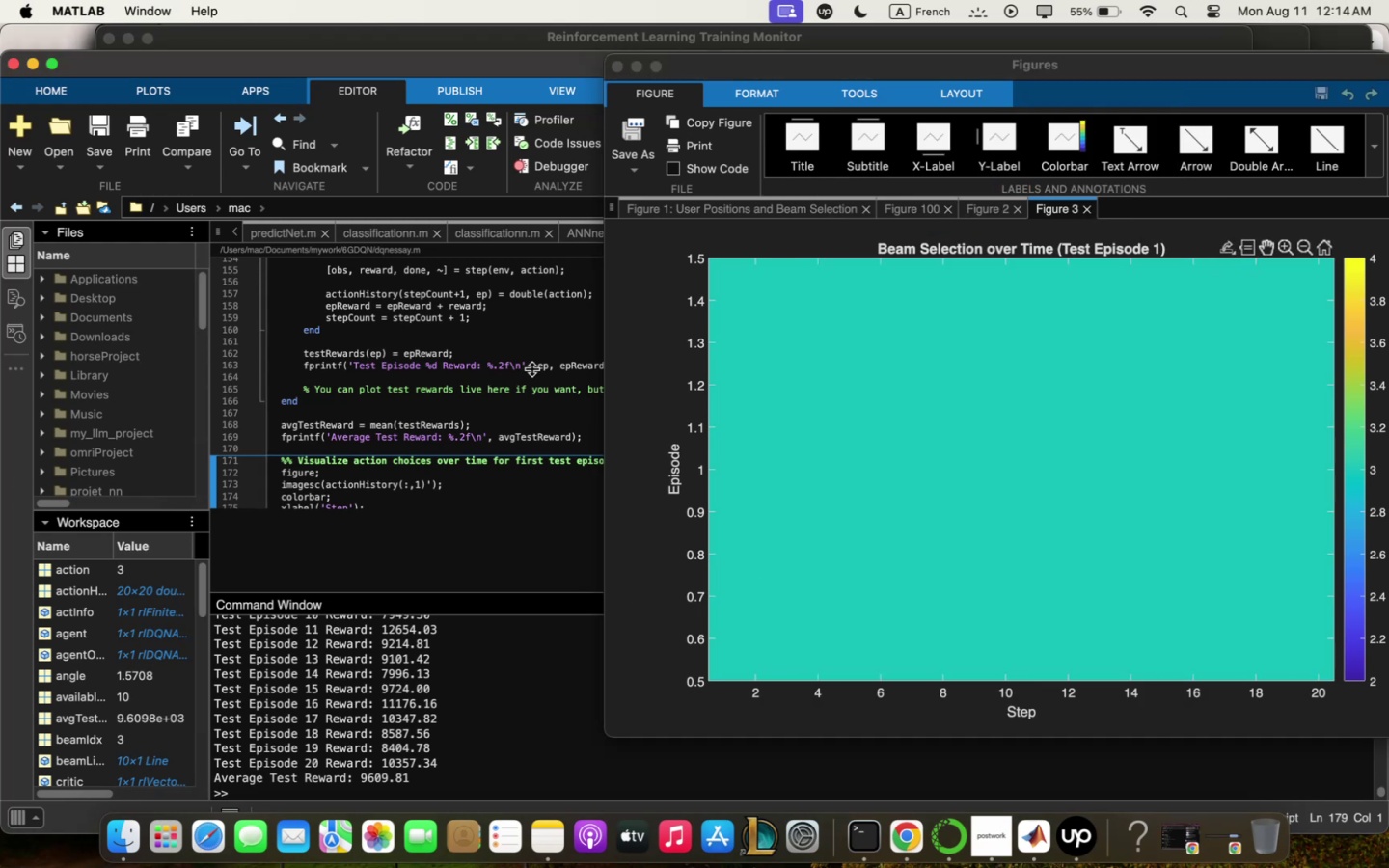 
left_click([481, 341])
 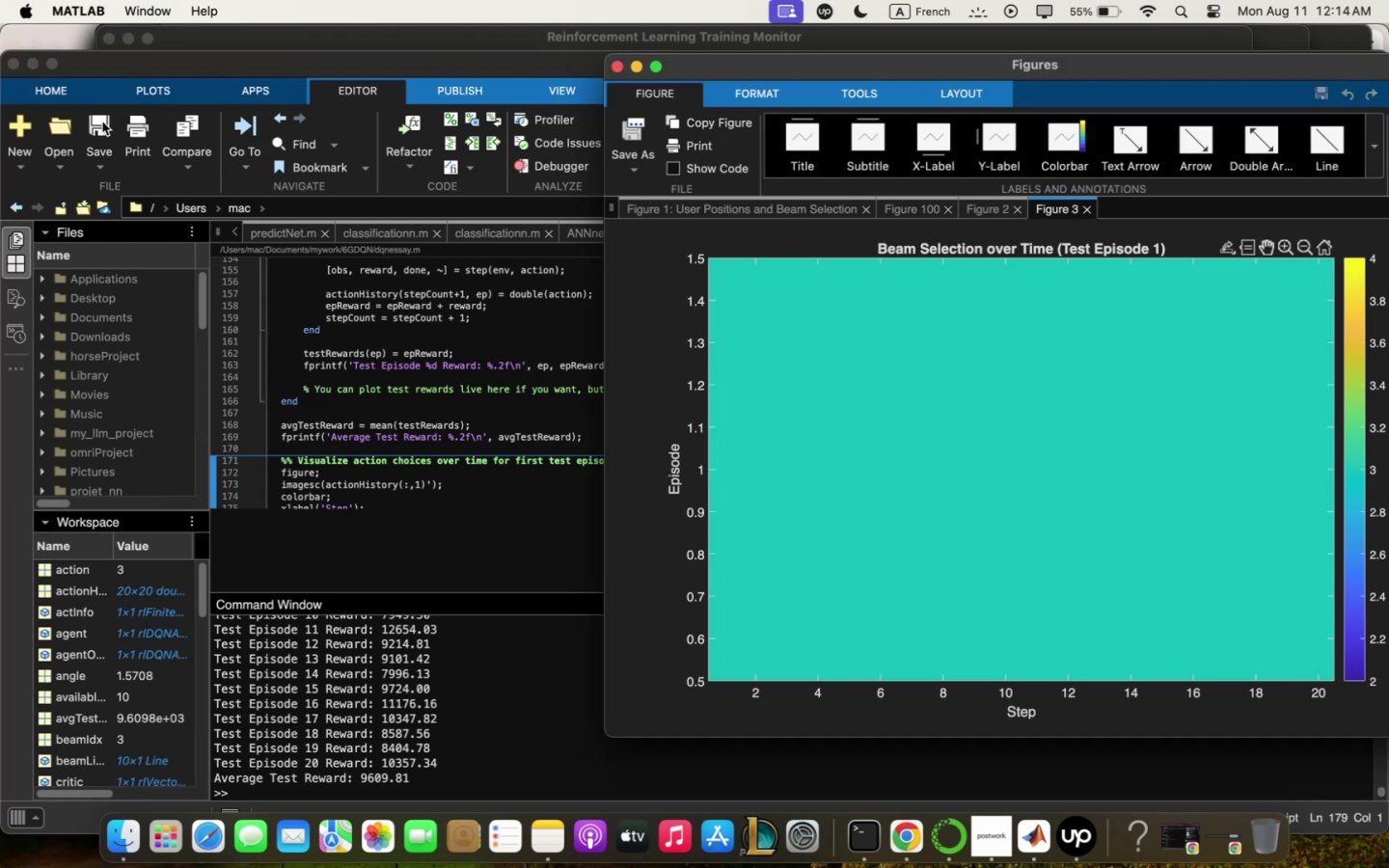 
left_click([101, 122])
 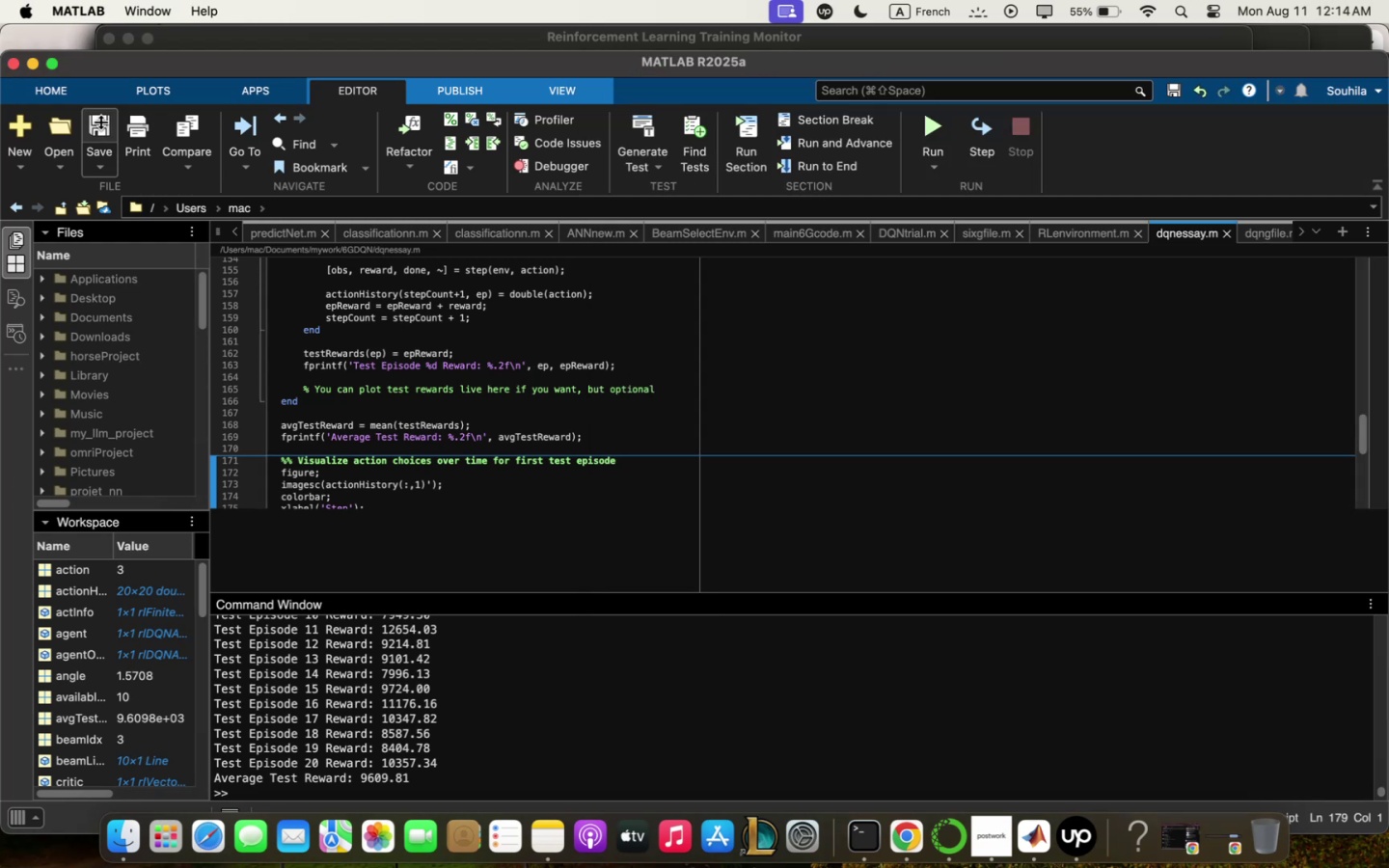 
left_click([101, 122])
 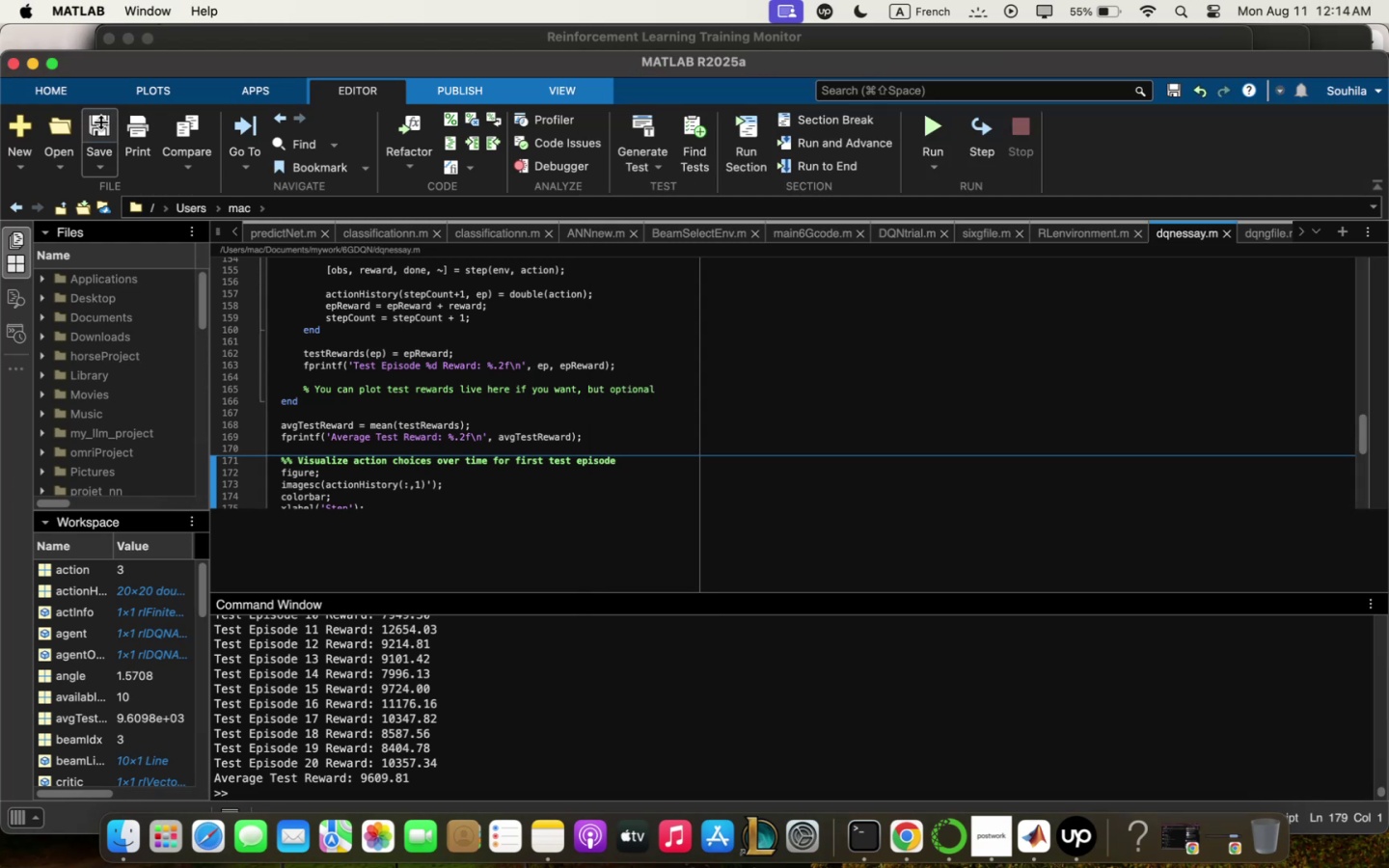 